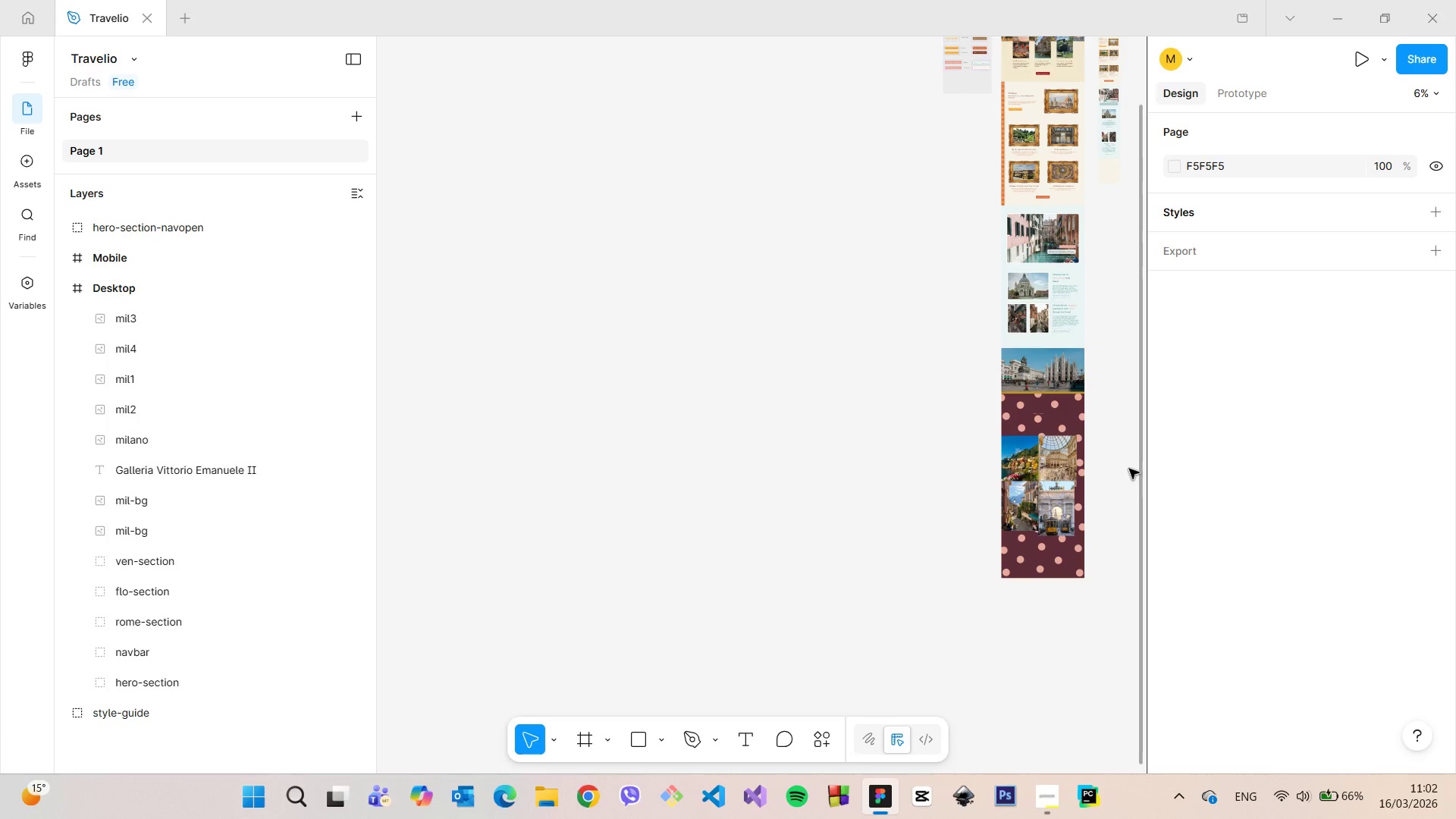 
scroll: coordinate [1129, 469], scroll_direction: up, amount: 4.0
 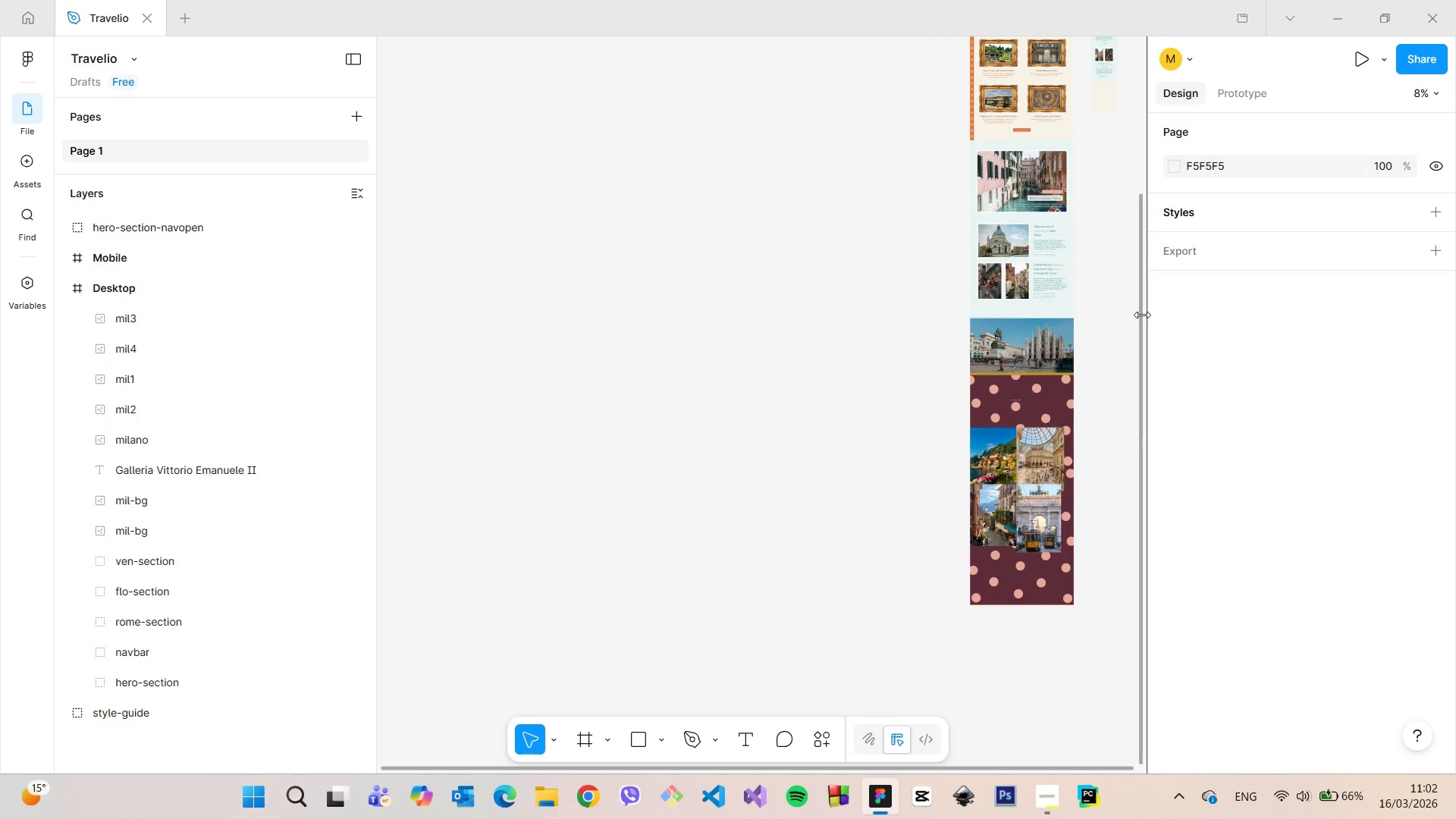 
left_click_drag(start_coordinate=[1139, 315], to_coordinate=[1153, 359])
 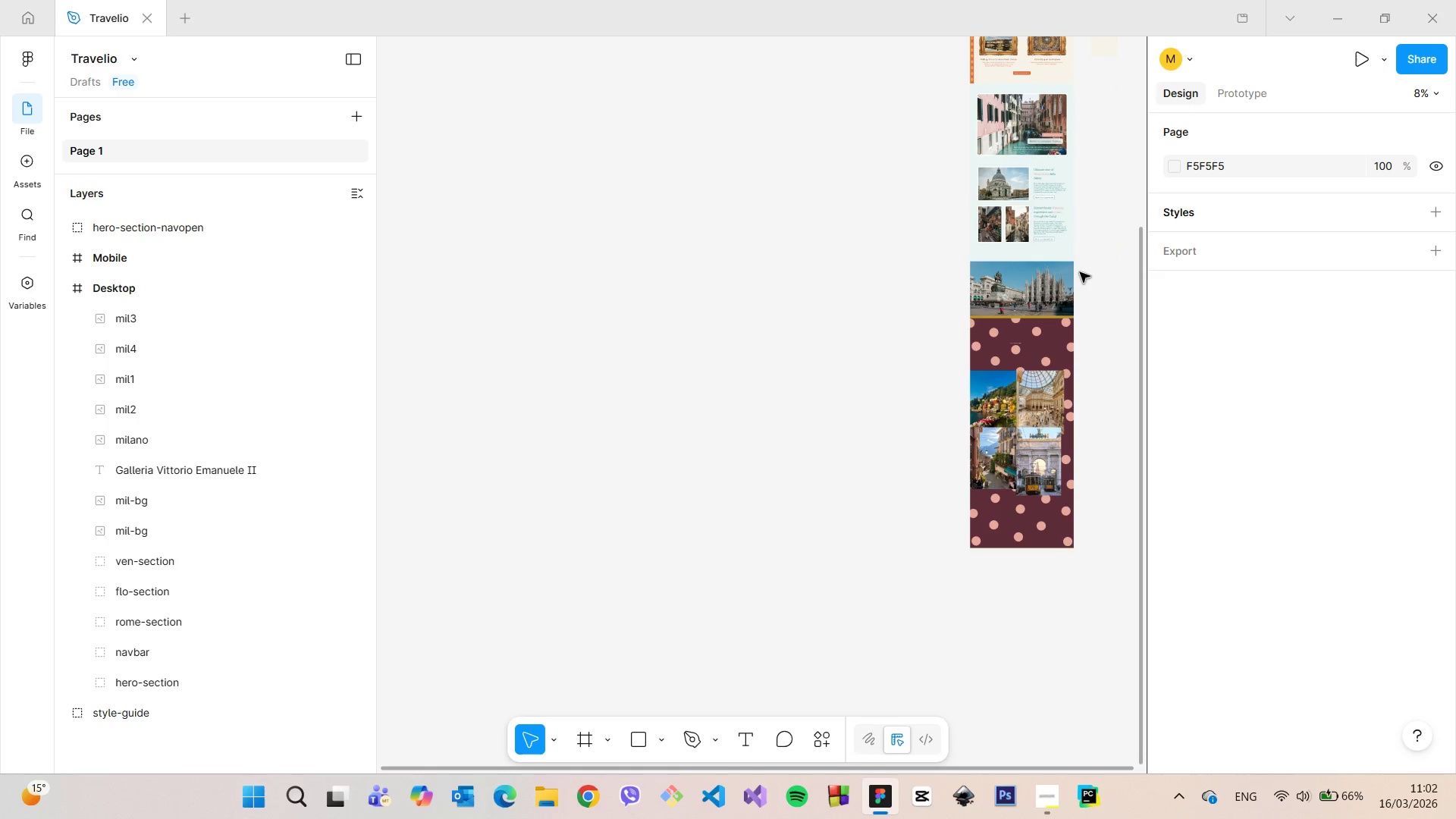 
scroll: coordinate [1081, 300], scroll_direction: up, amount: 15.0
 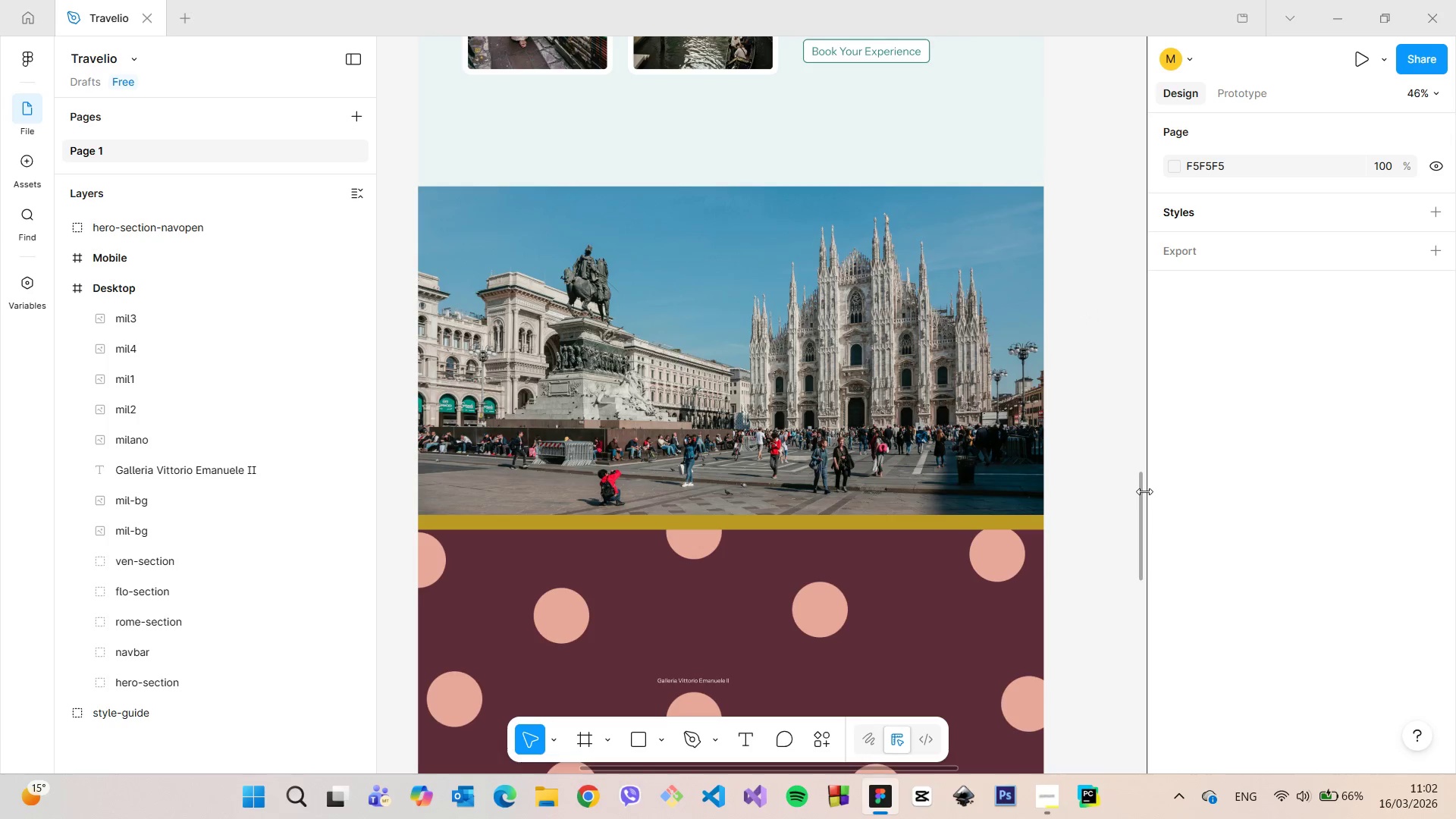 
left_click([1141, 491])
 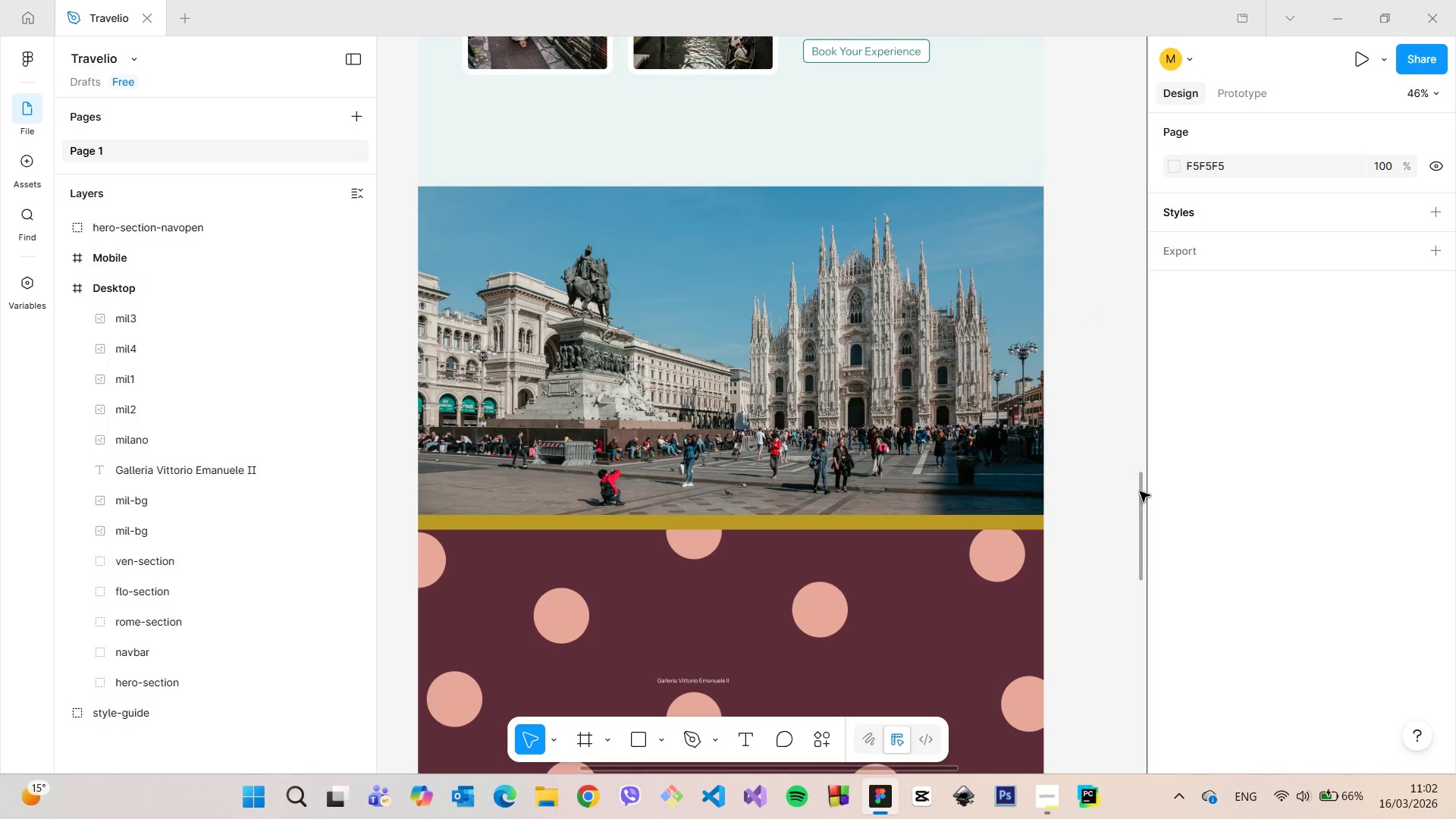 
left_click_drag(start_coordinate=[1140, 491], to_coordinate=[1140, 504])
 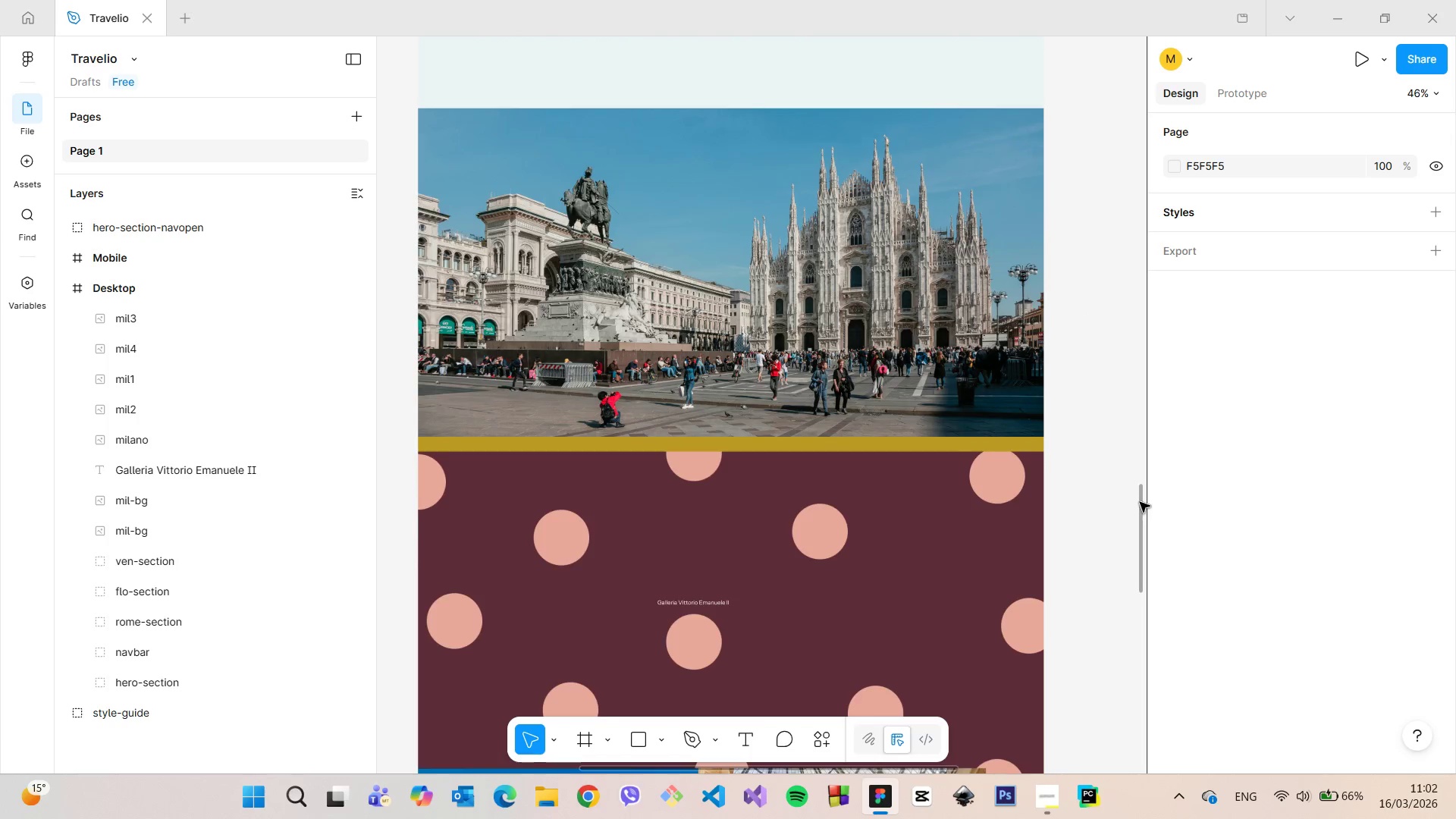 
scroll: coordinate [1138, 500], scroll_direction: down, amount: 3.0
 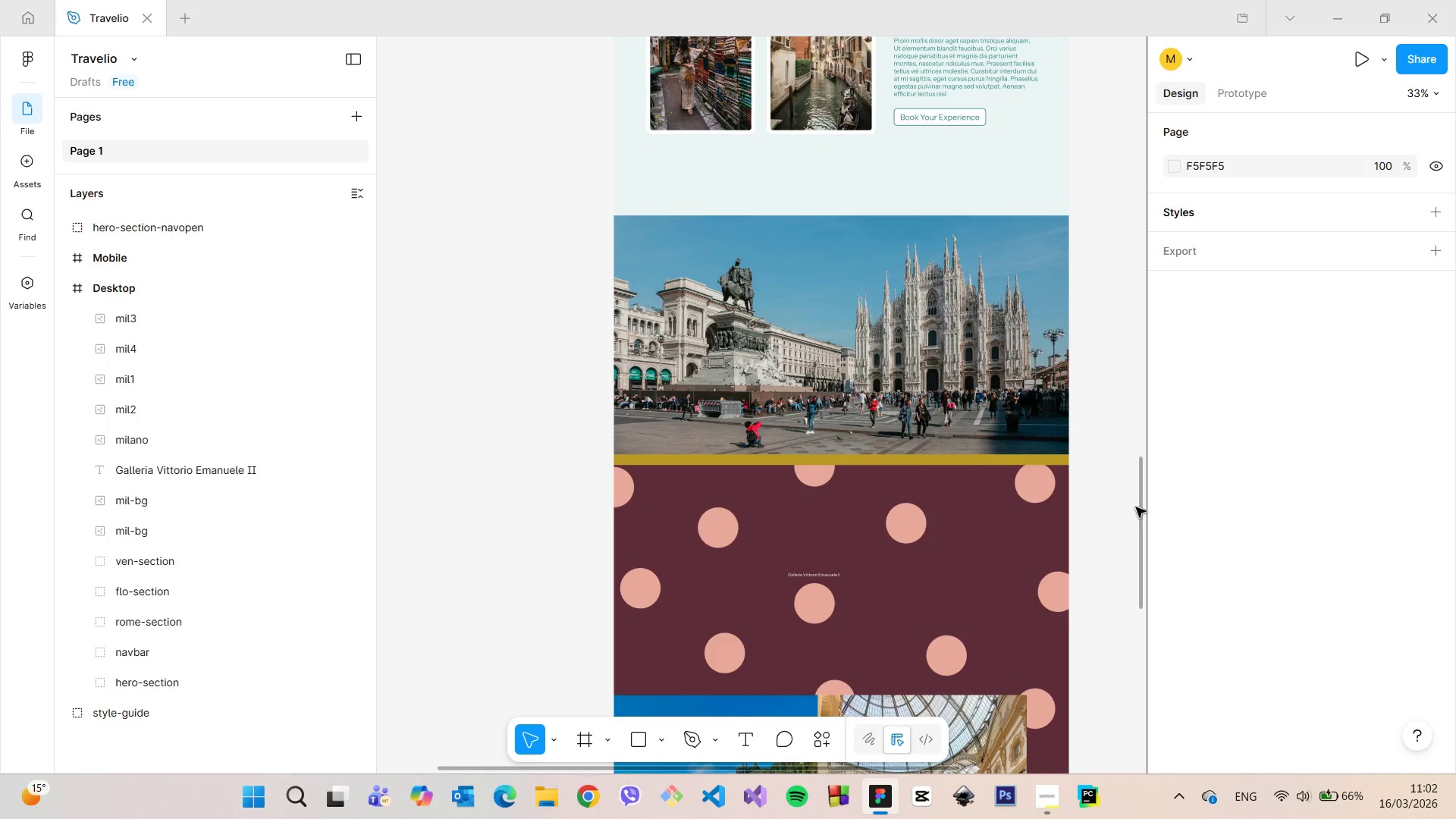 
left_click_drag(start_coordinate=[1138, 510], to_coordinate=[1143, 554])
 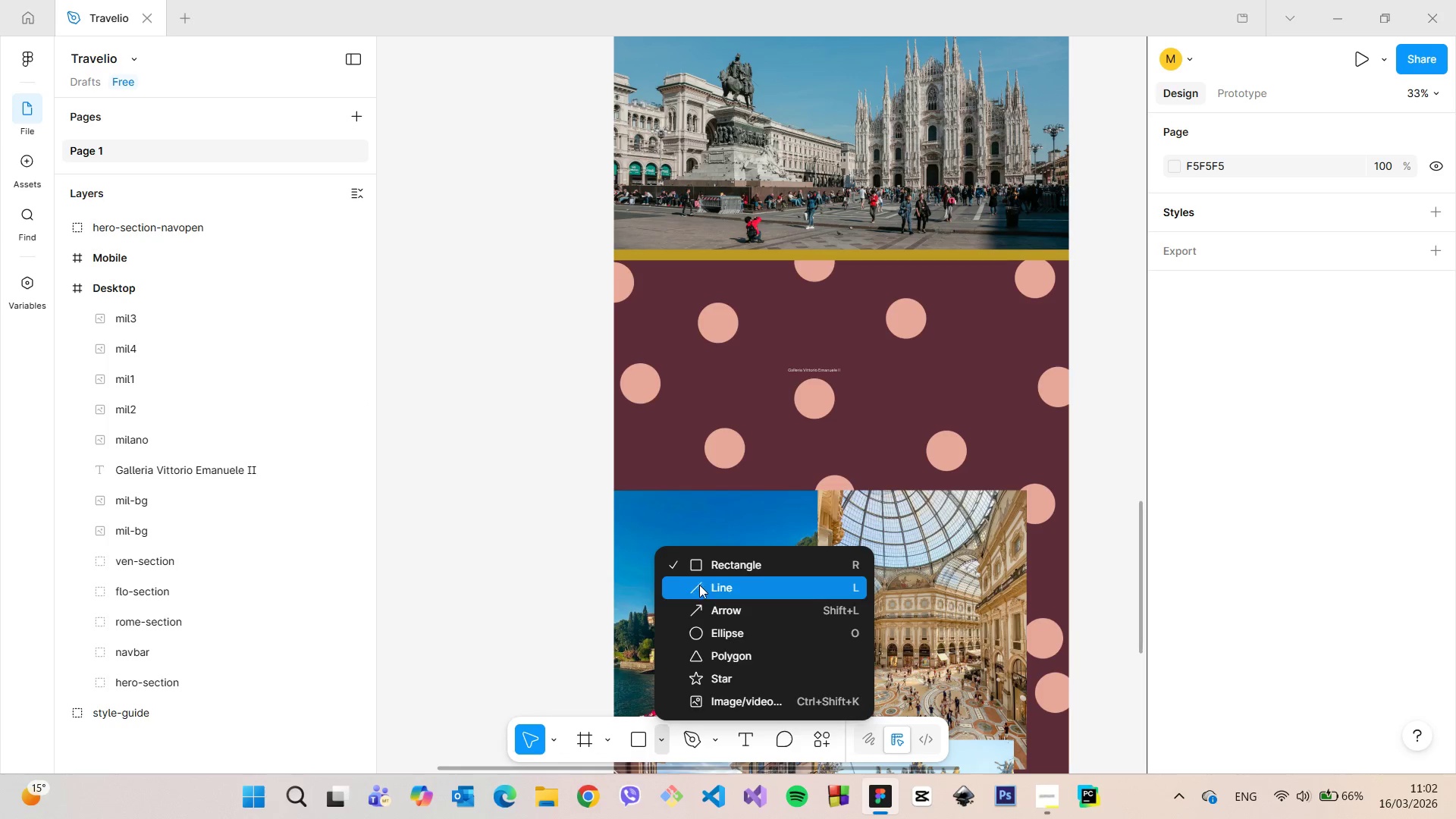 
left_click([661, 733])
 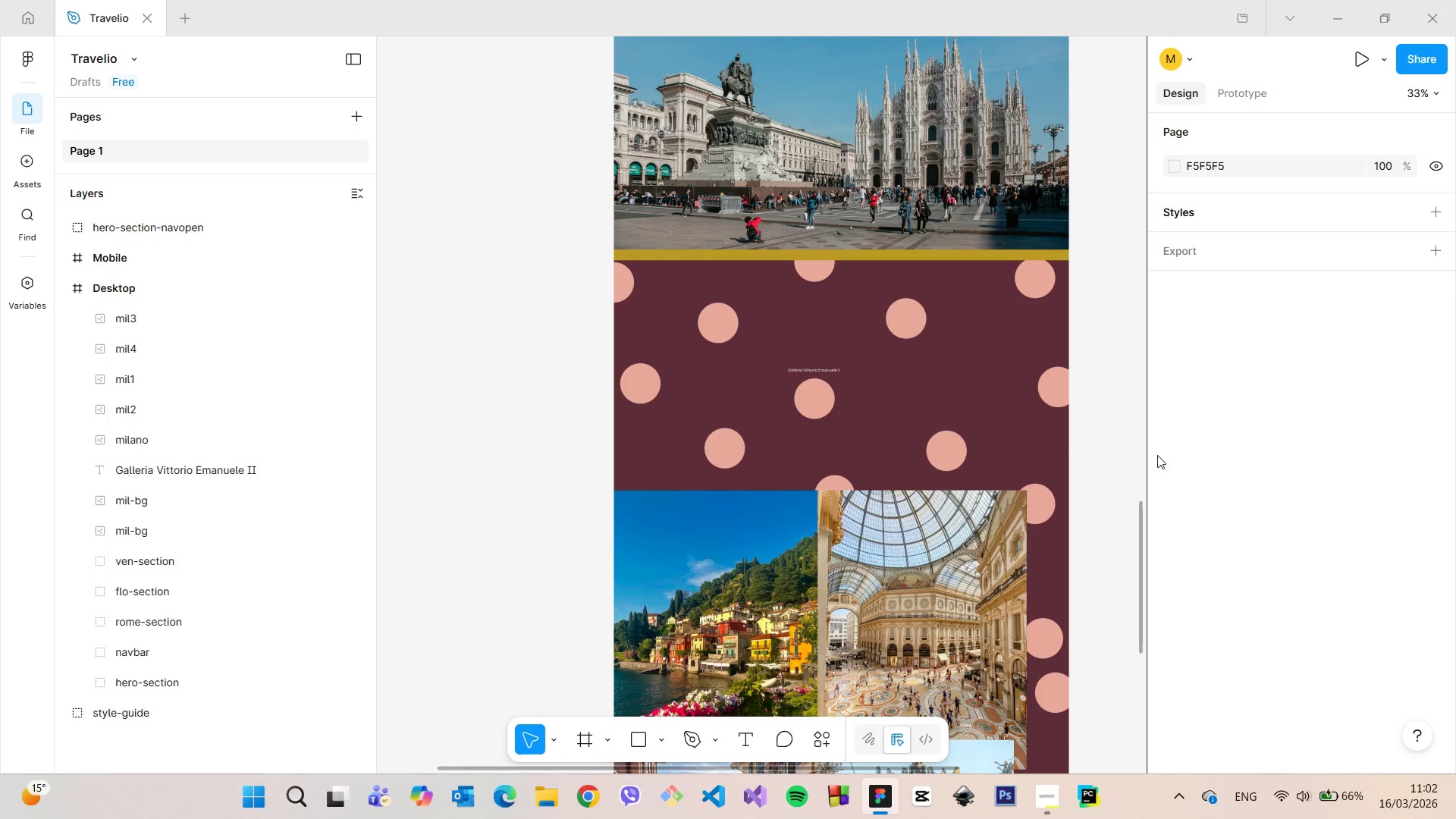 
left_click_drag(start_coordinate=[1138, 502], to_coordinate=[1120, 494])
 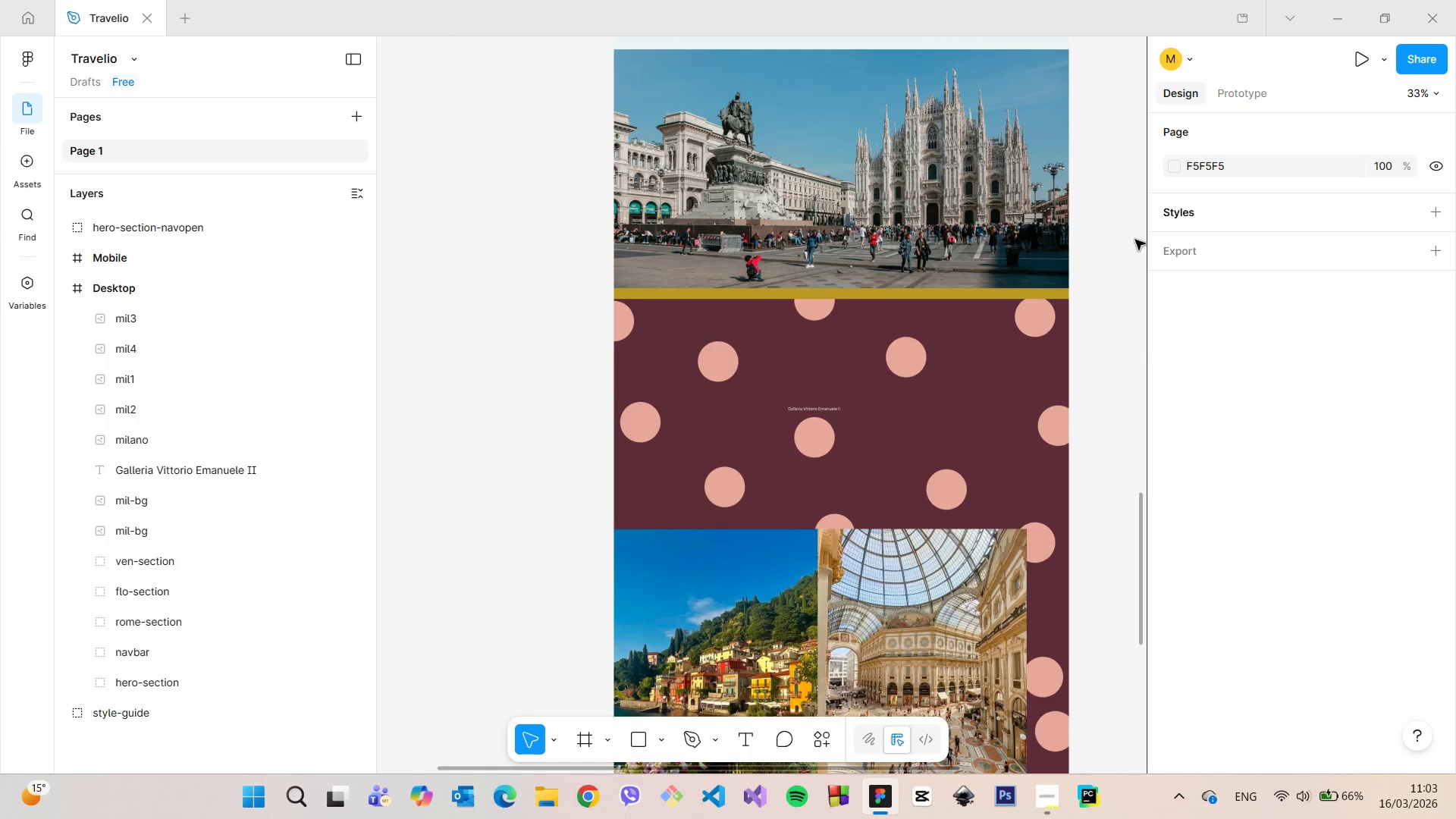 
left_click_drag(start_coordinate=[1138, 500], to_coordinate=[1134, 457])
 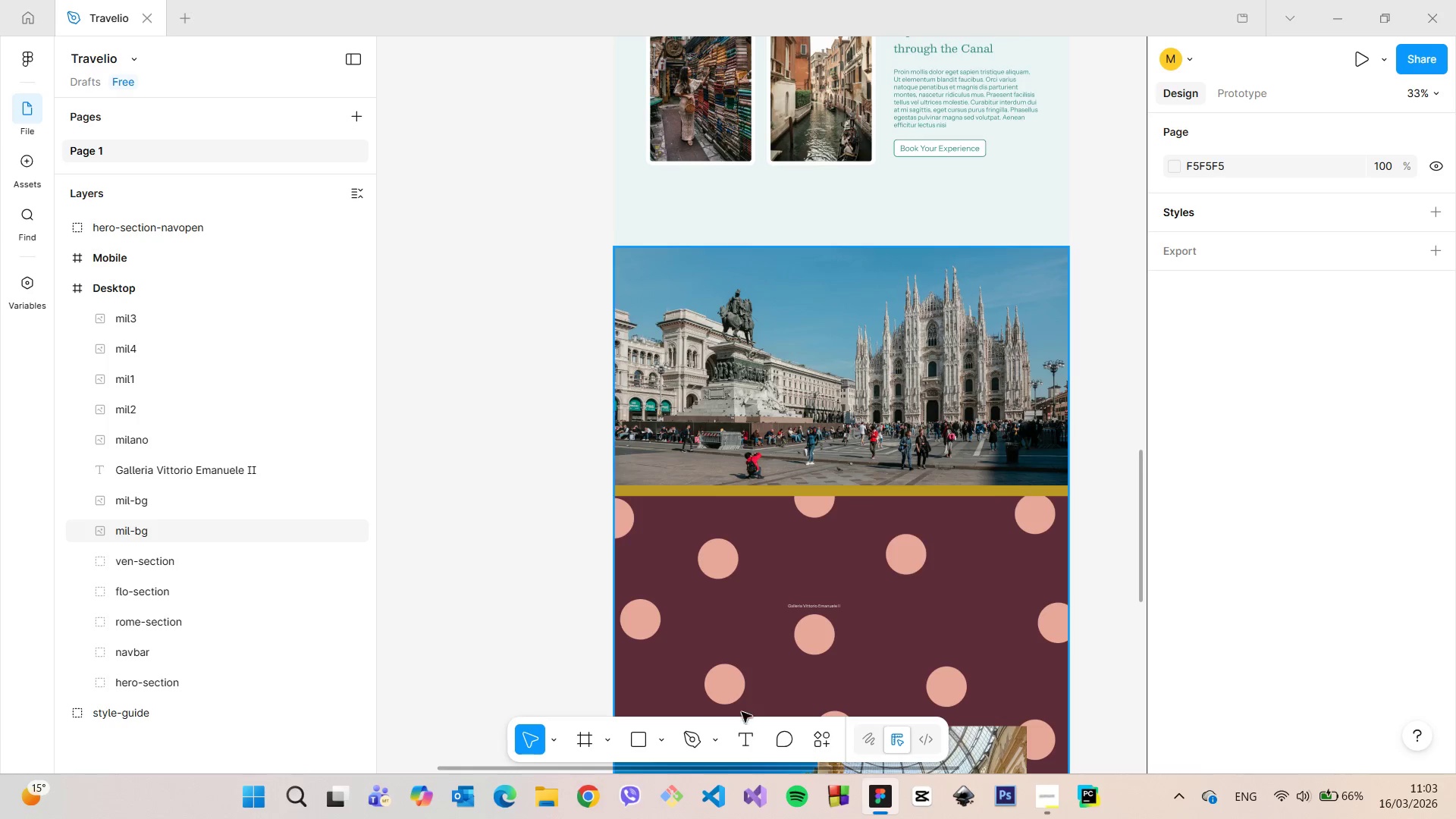 
left_click([736, 729])
 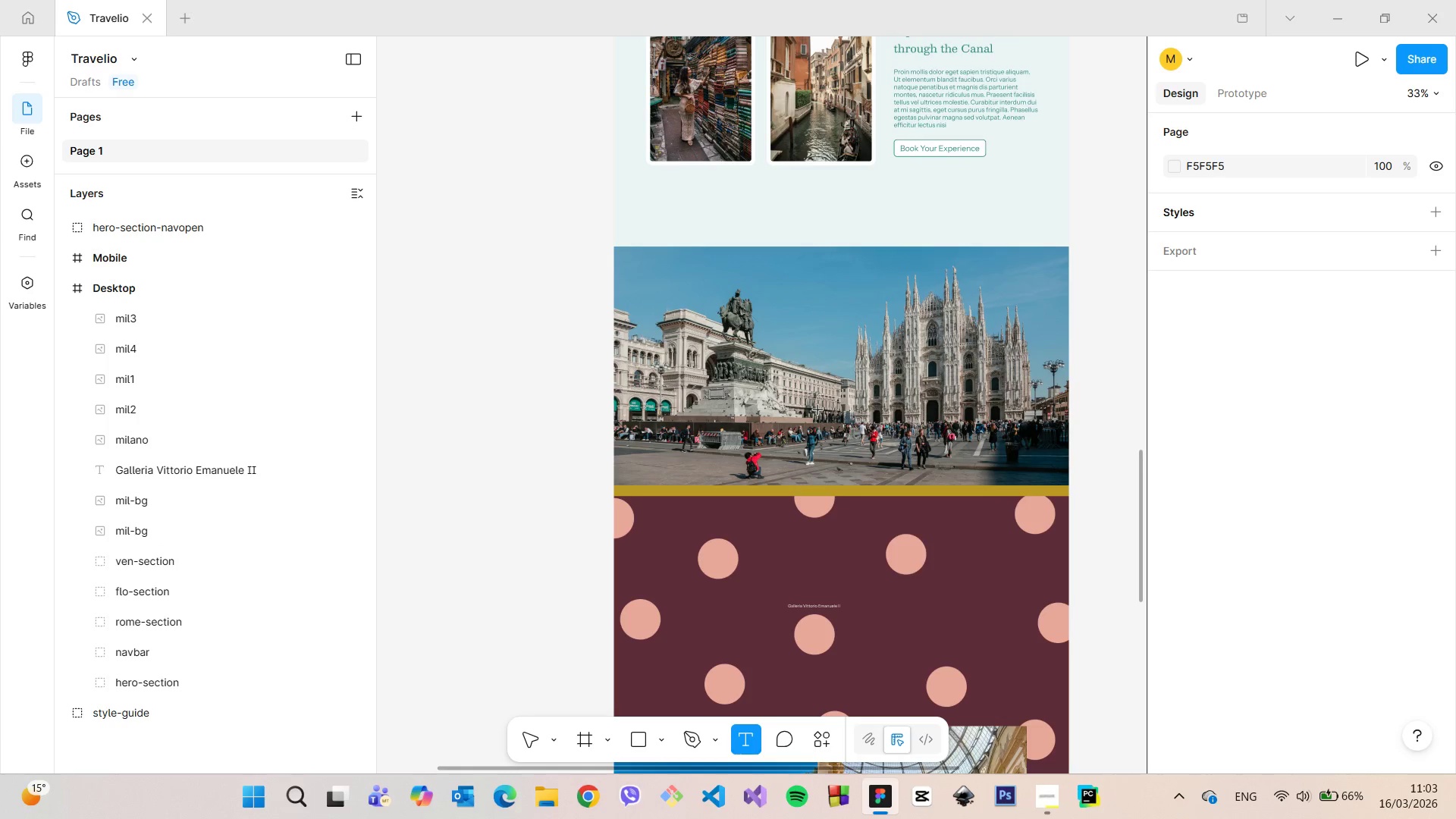 
left_click([817, 410])
 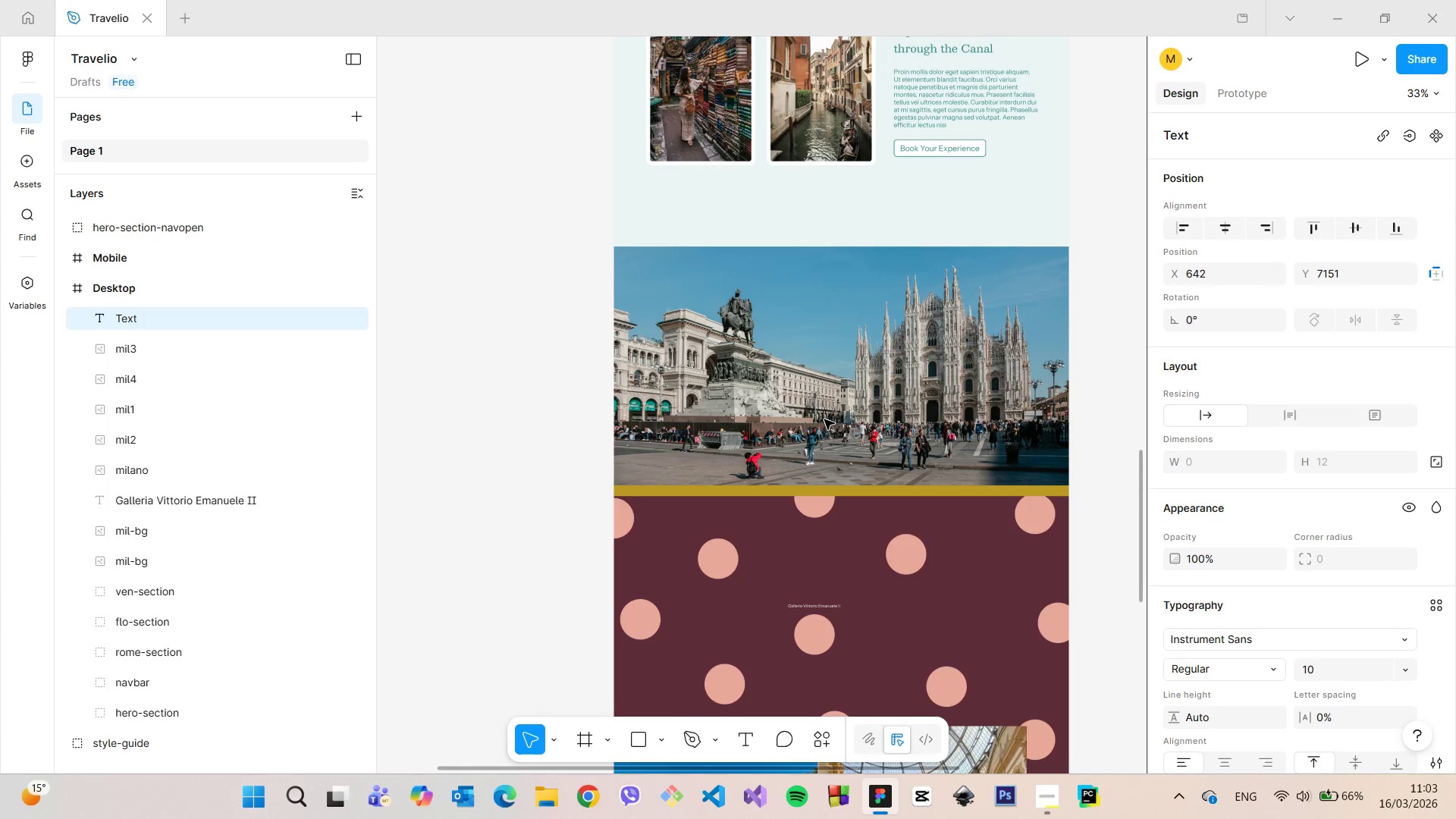 
type(Unforgettable weekend I)
key(Backspace)
type(in Milano)
 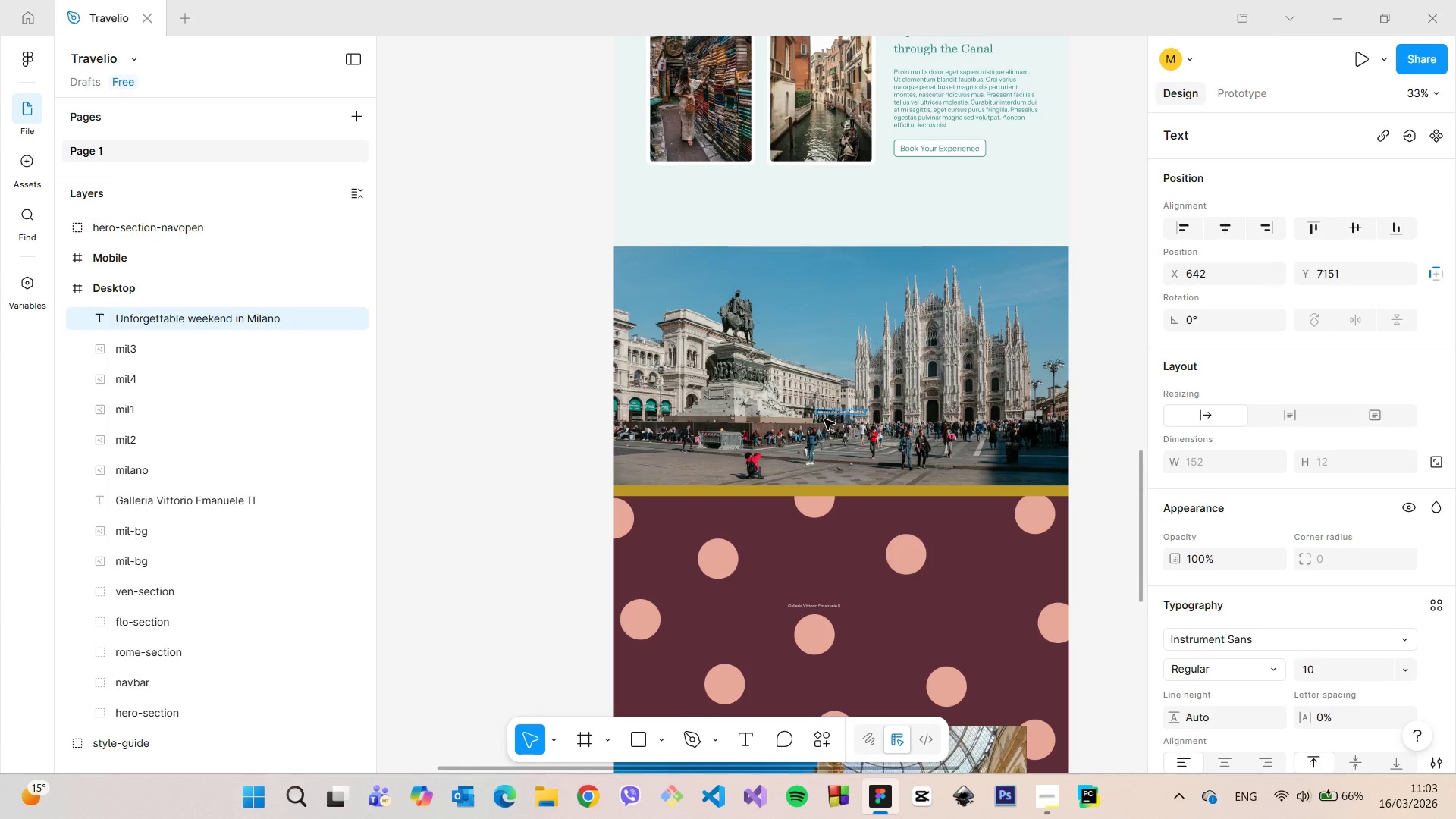 
double_click([855, 406])
 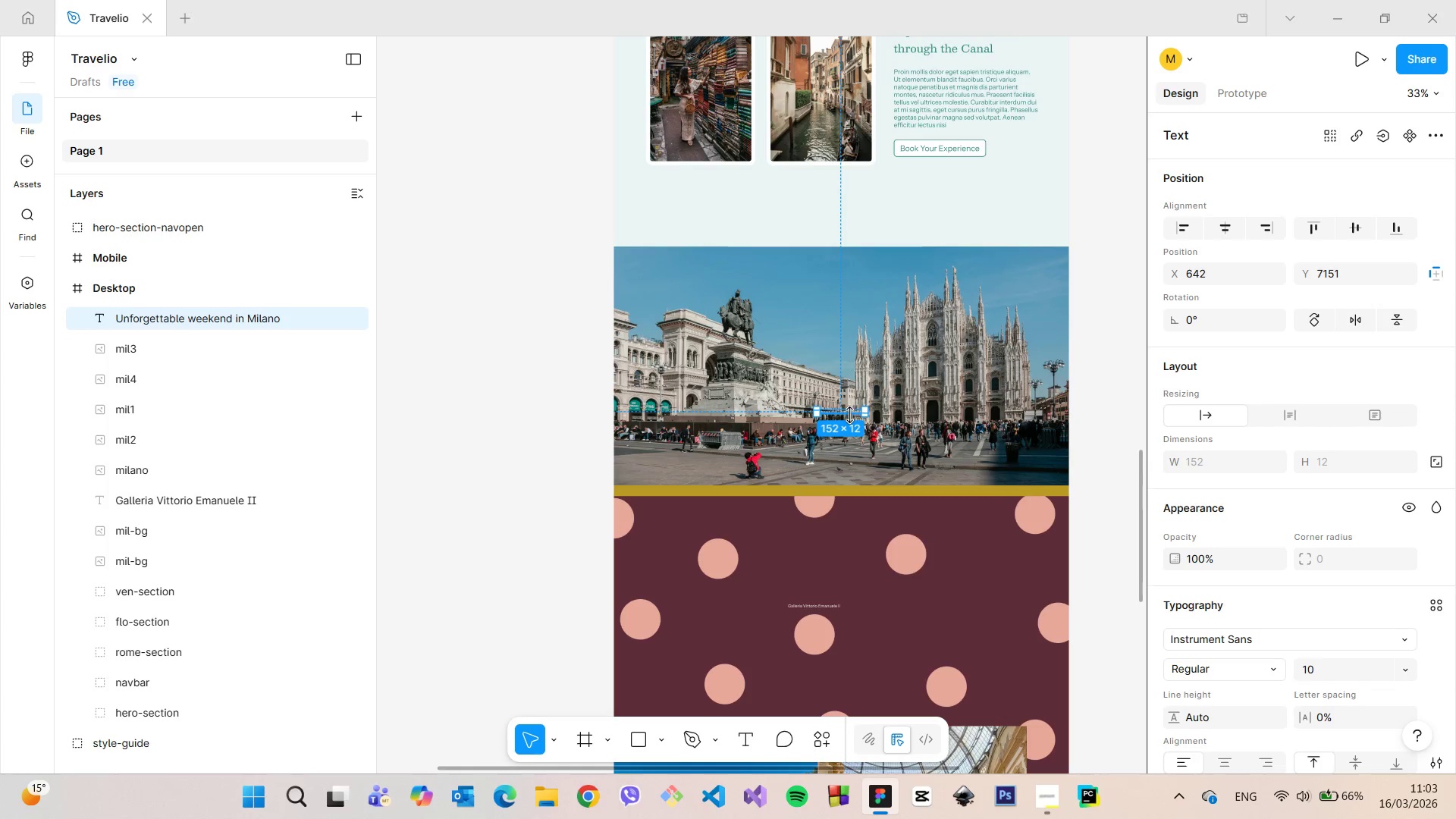 
double_click([849, 415])
 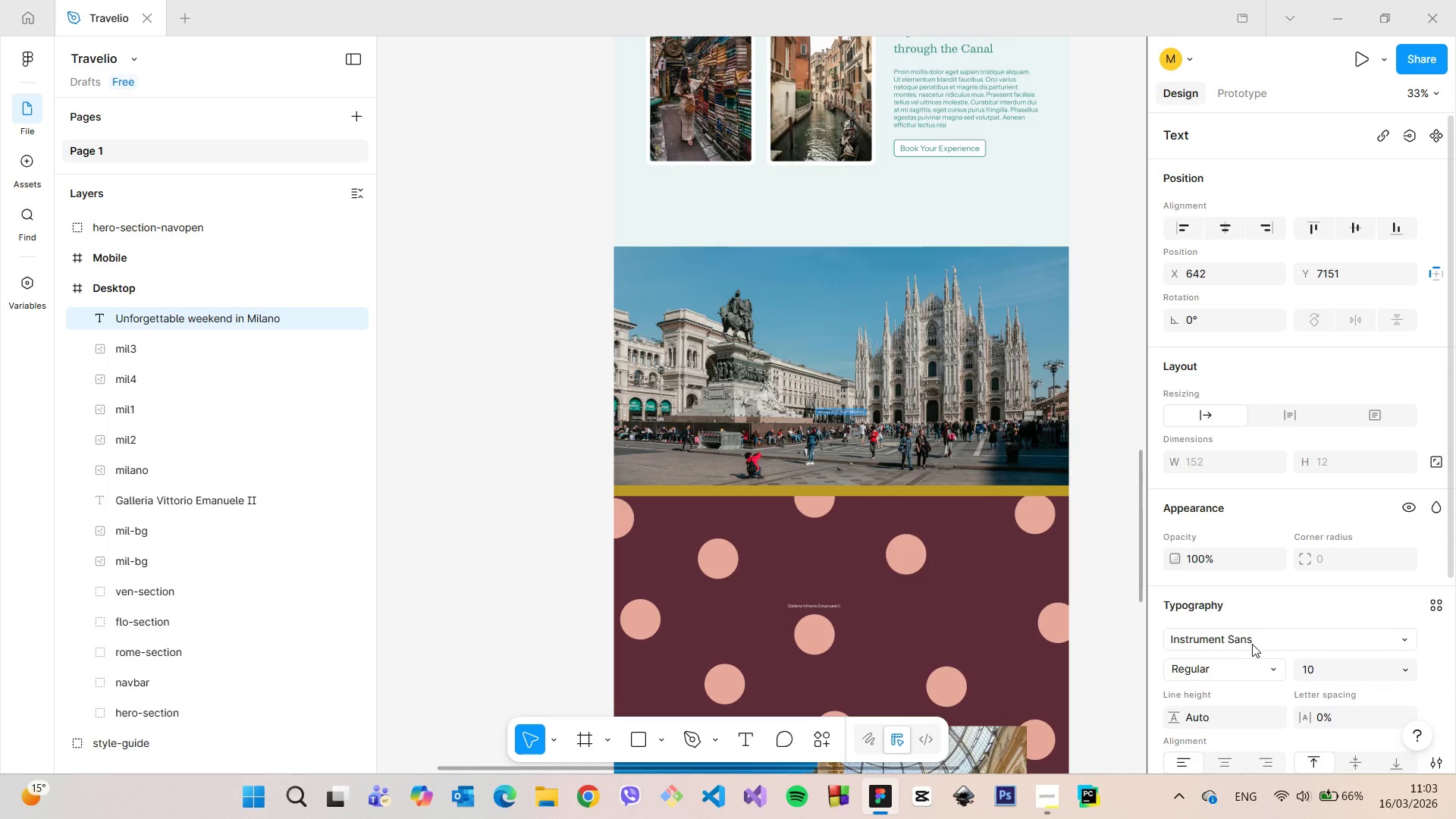 
left_click([1249, 639])
 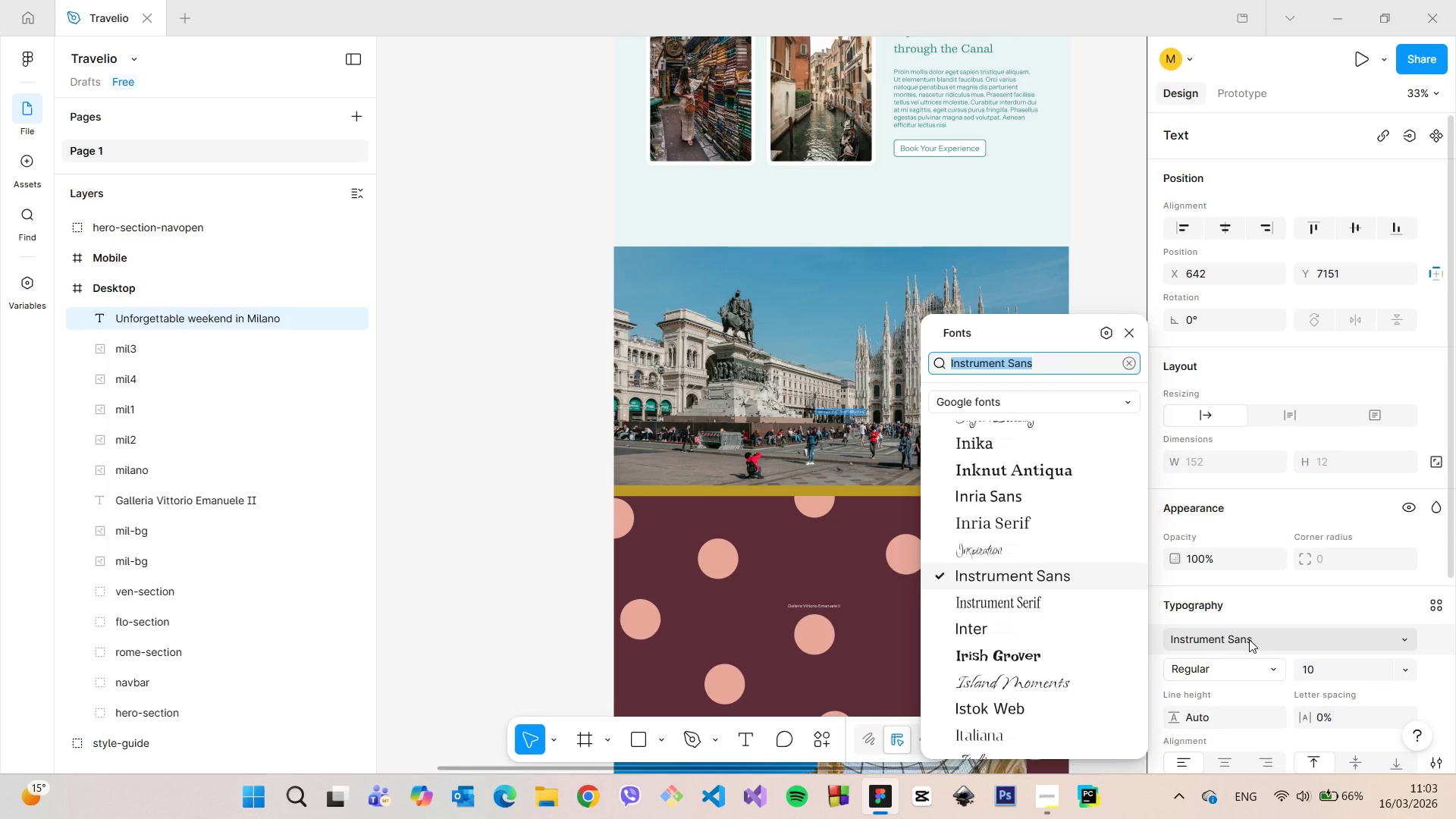 
type(Besley)
 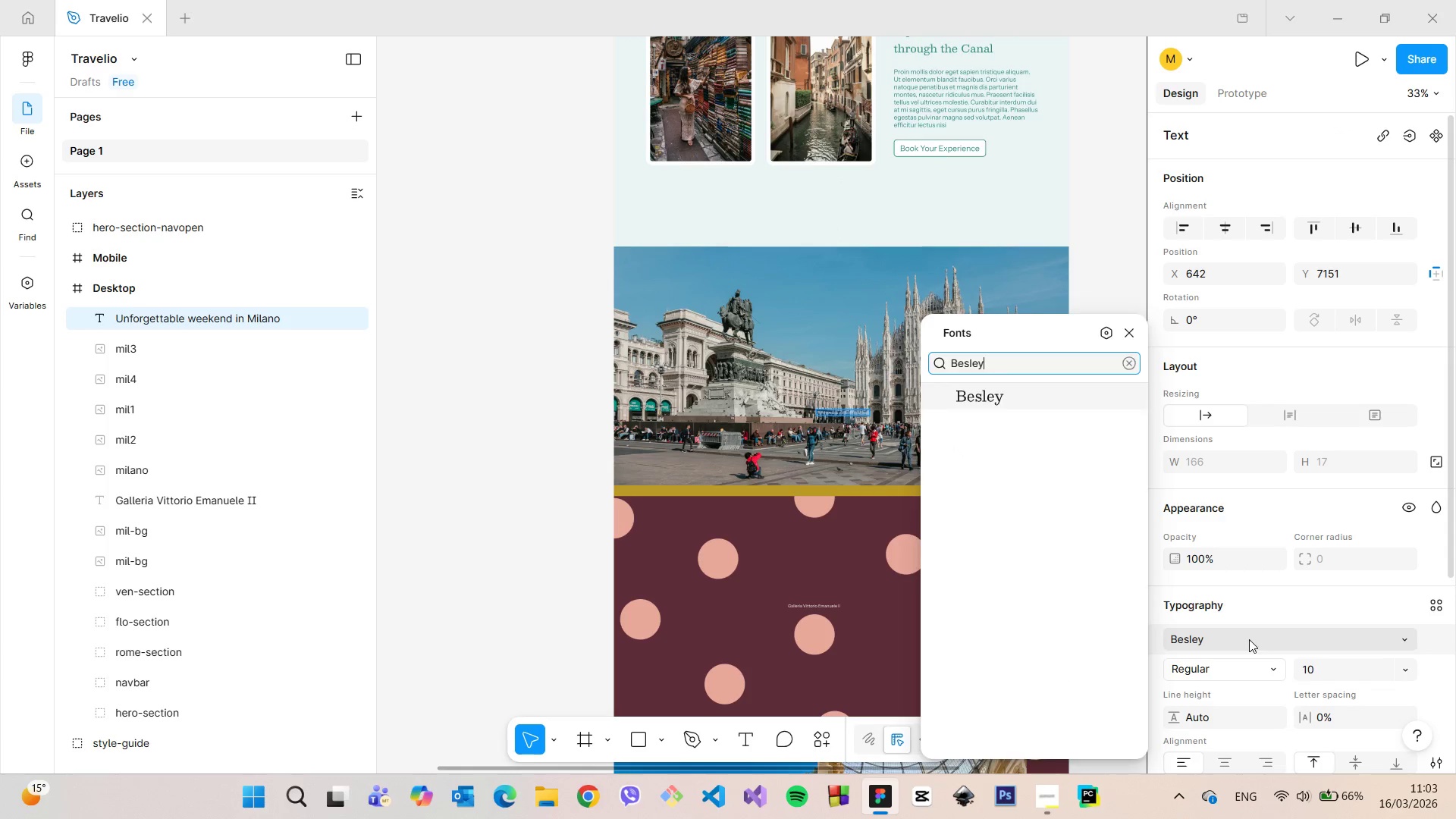 
key(Enter)
 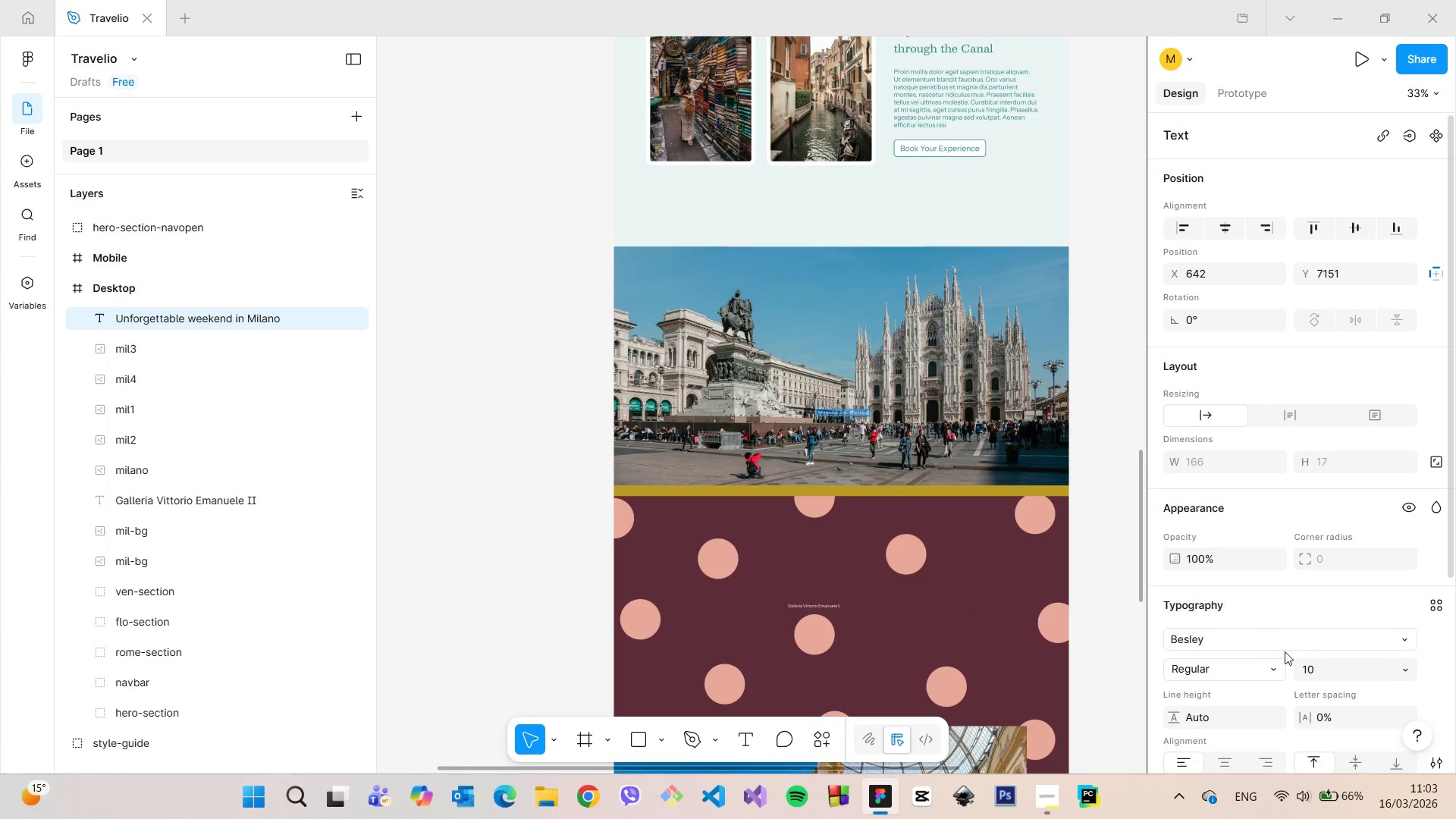 
left_click([1320, 664])
 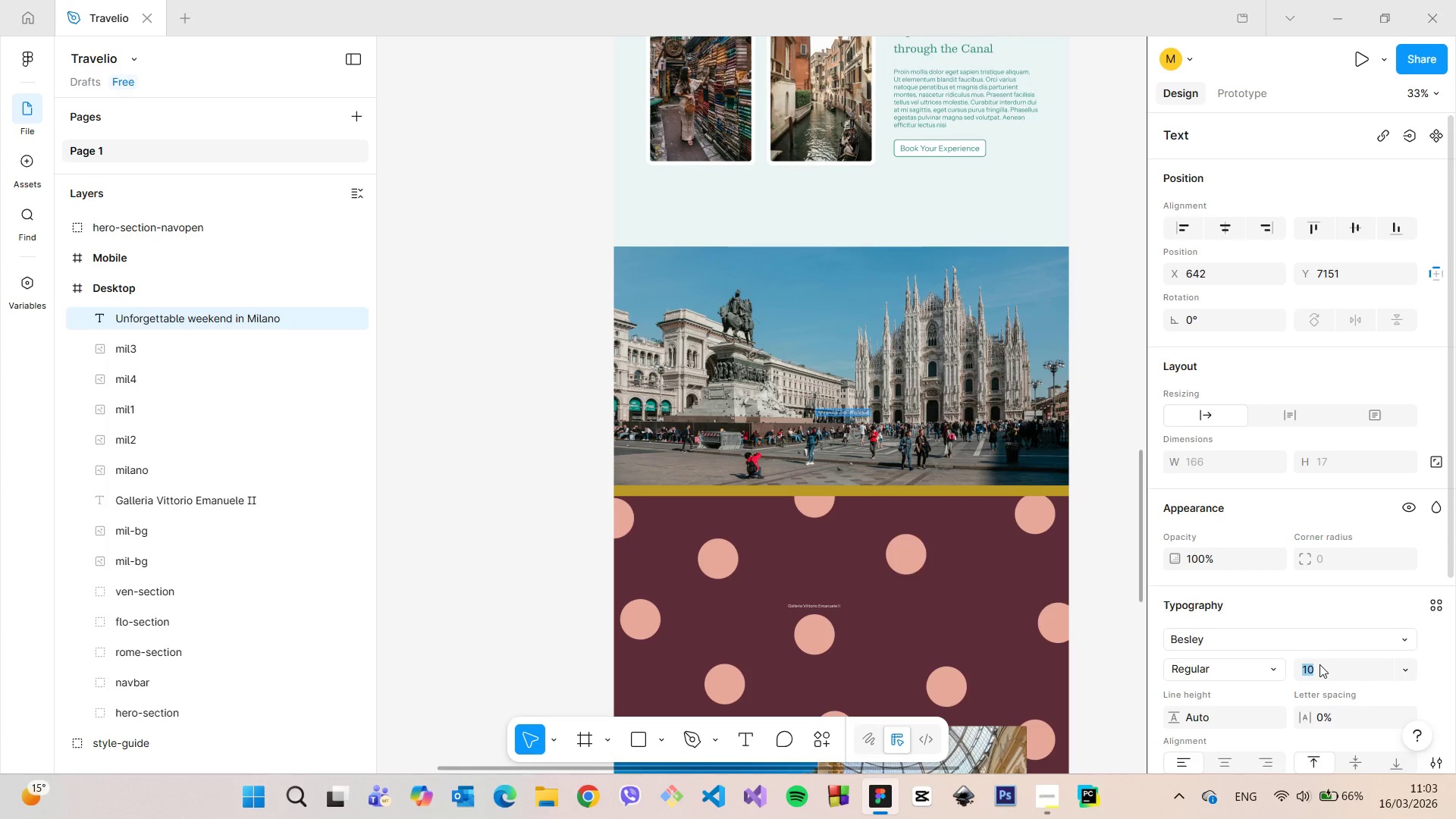 
type(35)
 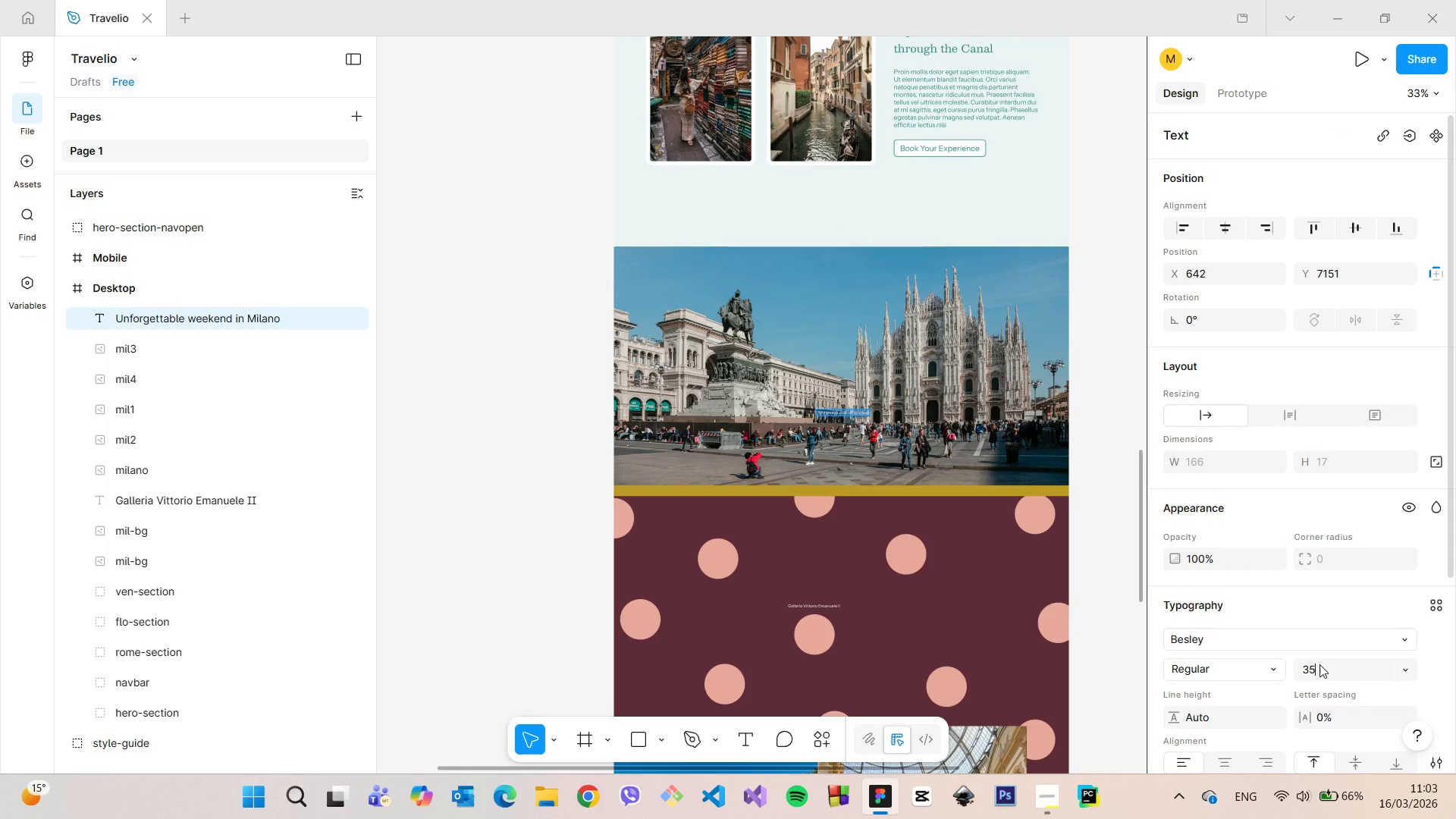 
key(Enter)
 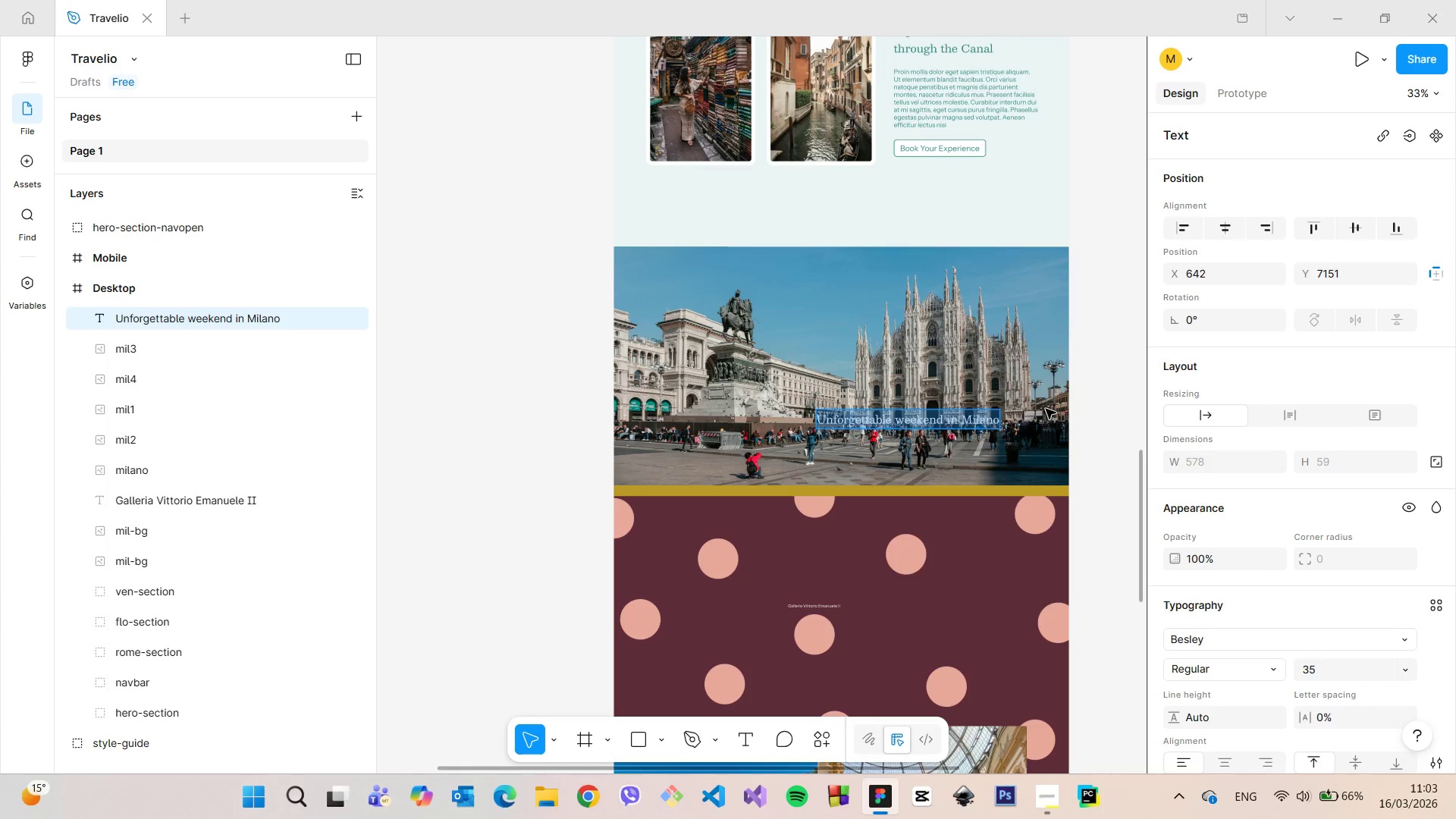 
left_click([1103, 424])
 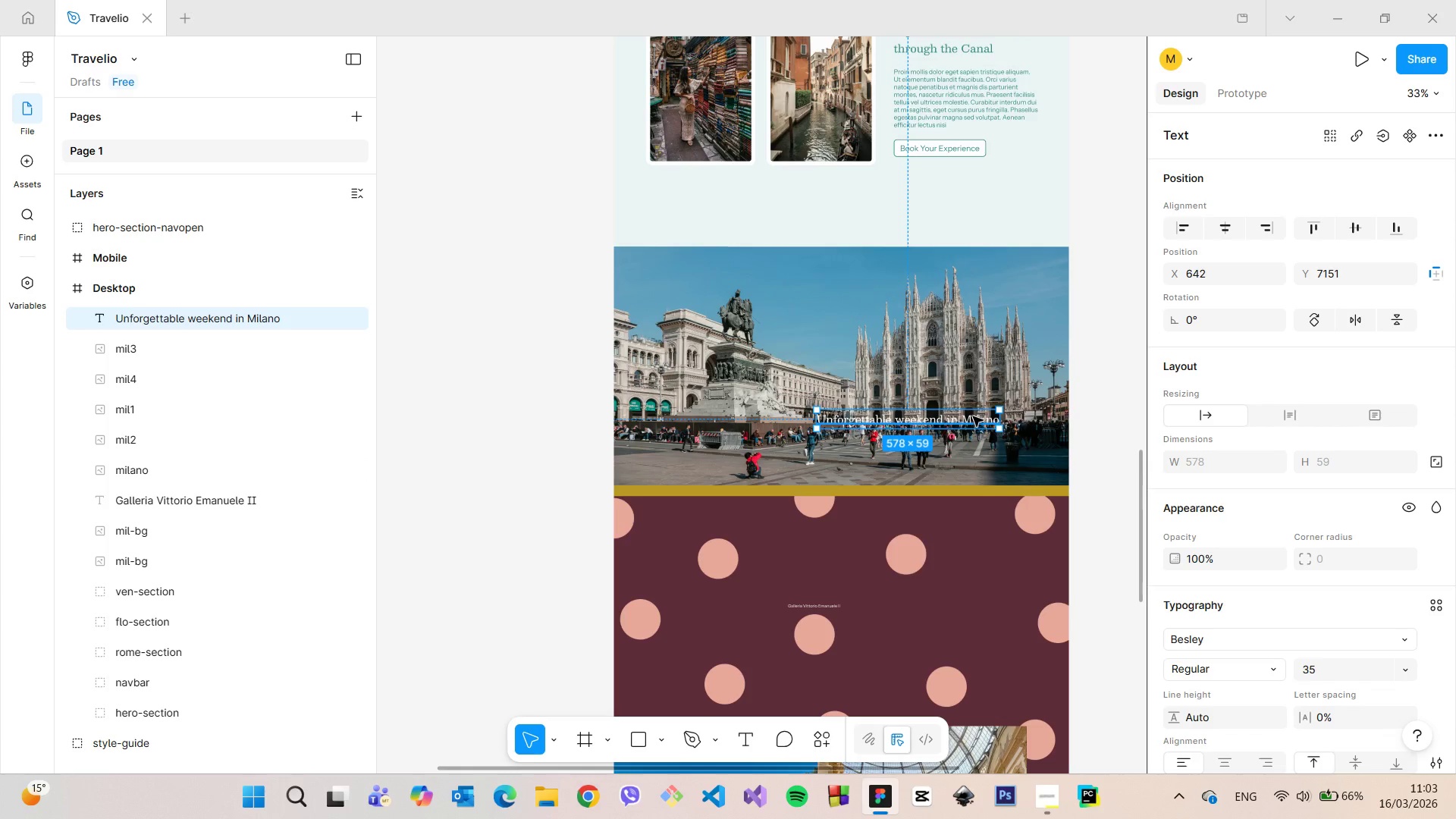 
left_click_drag(start_coordinate=[966, 426], to_coordinate=[965, 521])
 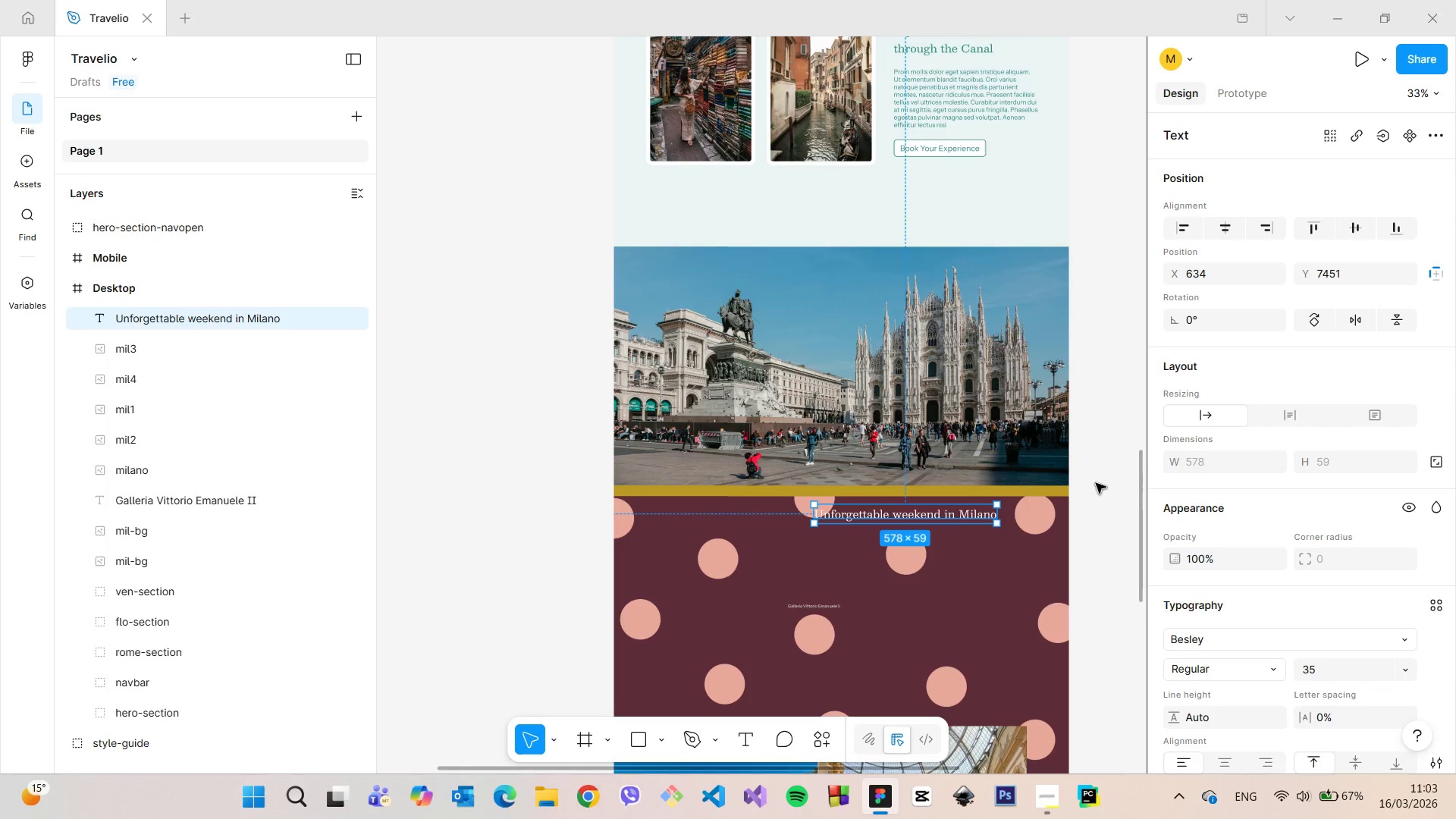 
left_click([1096, 483])
 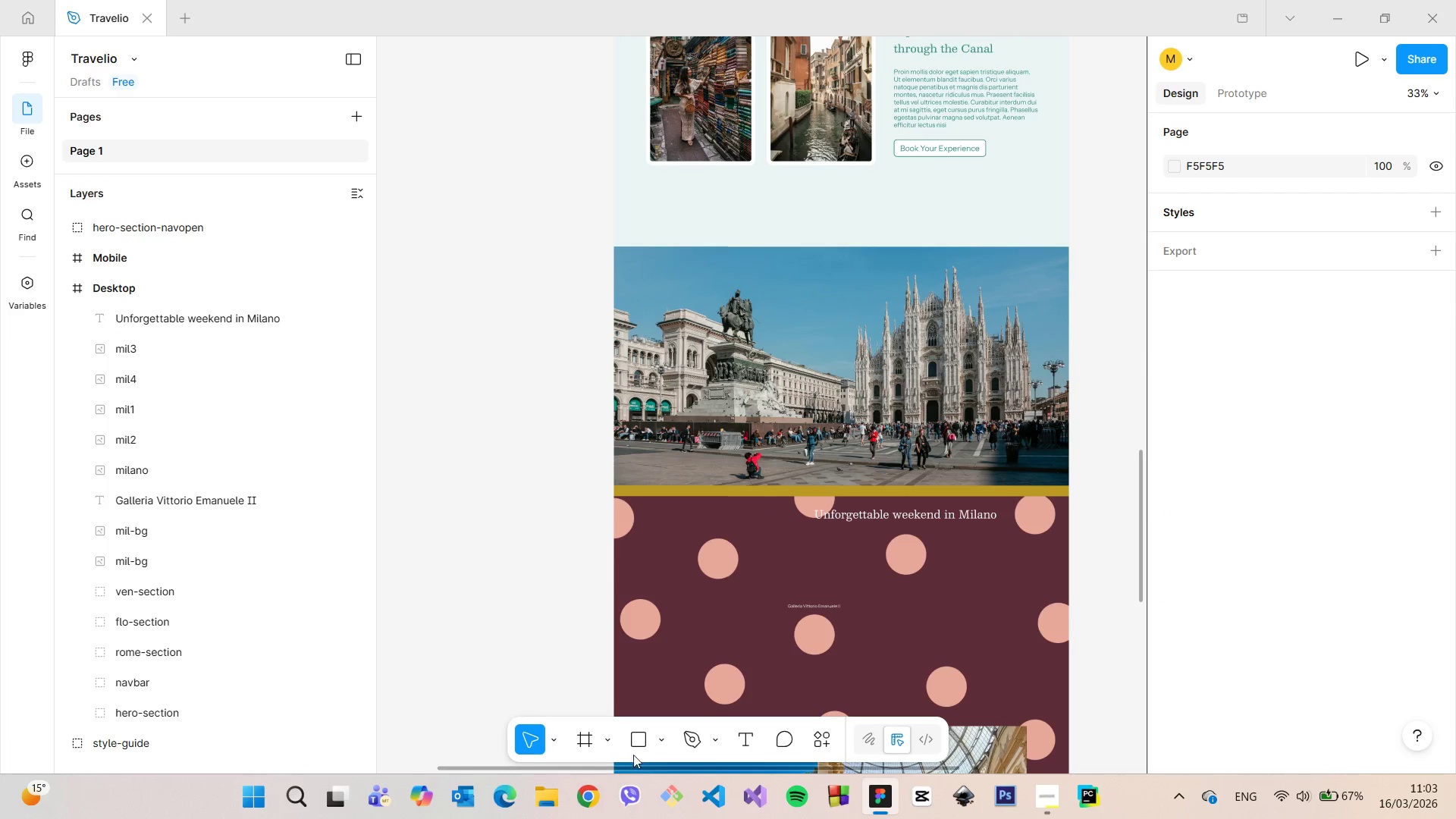 
left_click([653, 740])
 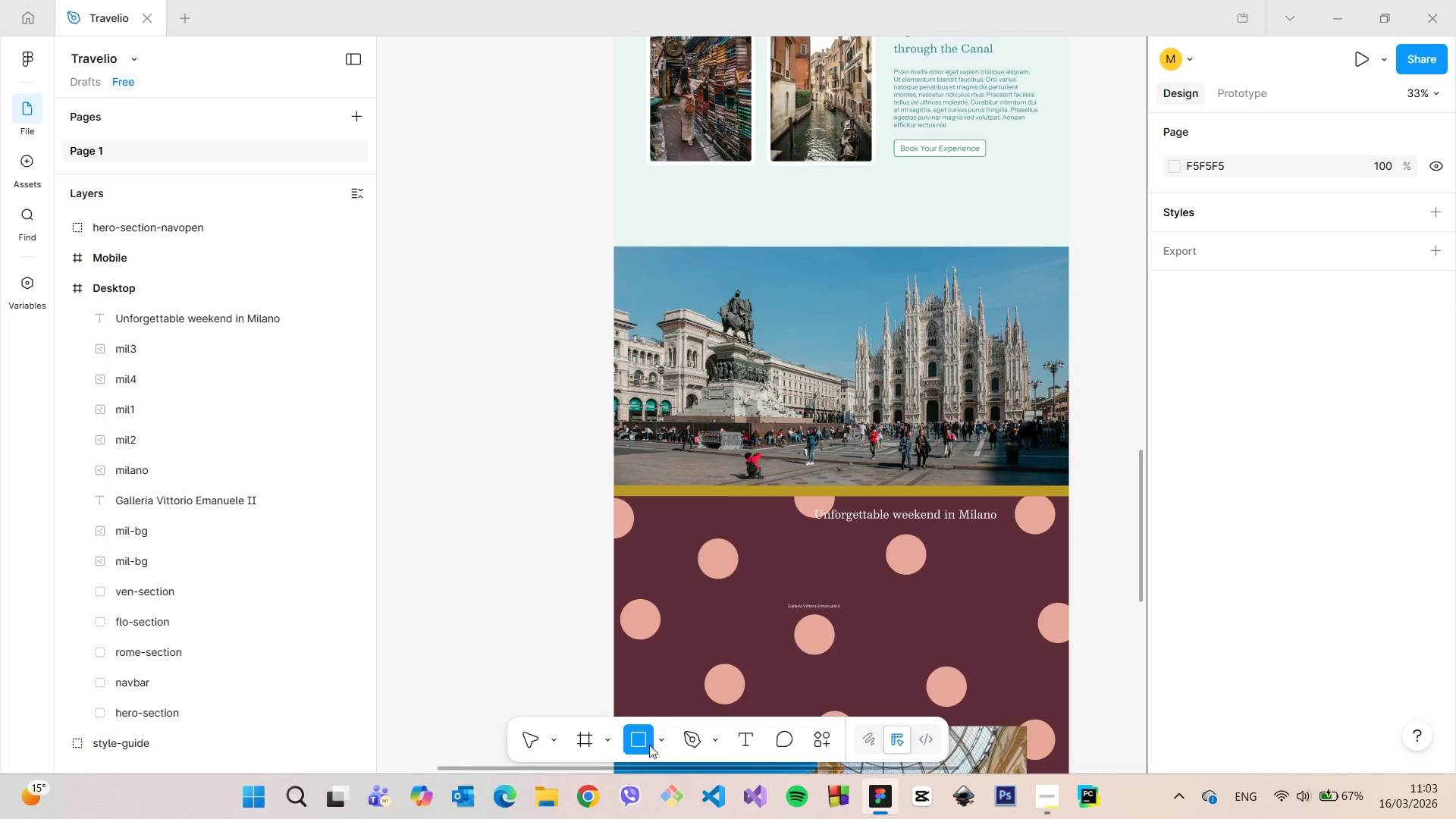 
left_click([660, 736])
 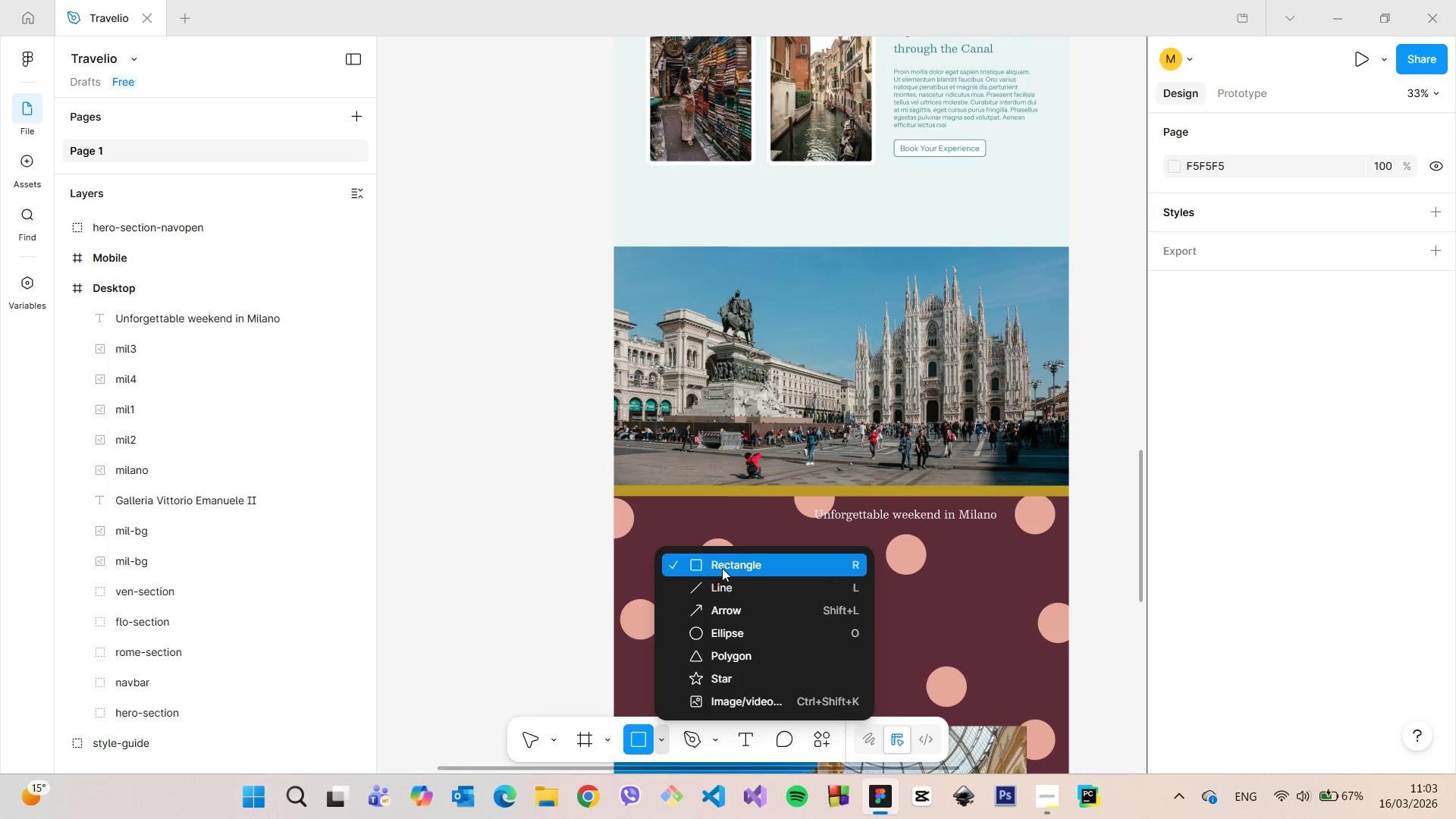 
left_click([722, 564])
 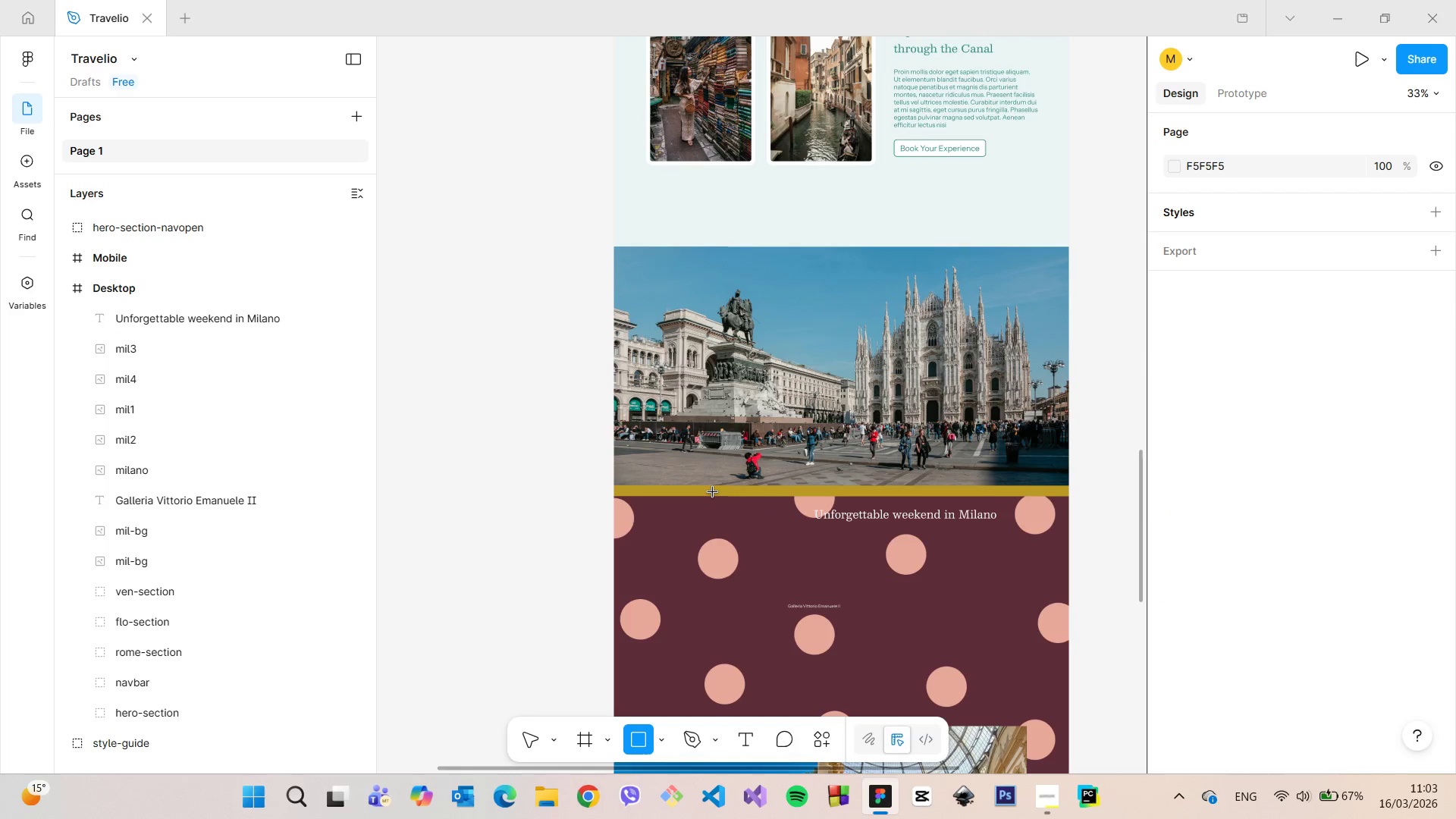 
left_click_drag(start_coordinate=[712, 492], to_coordinate=[999, 425])
 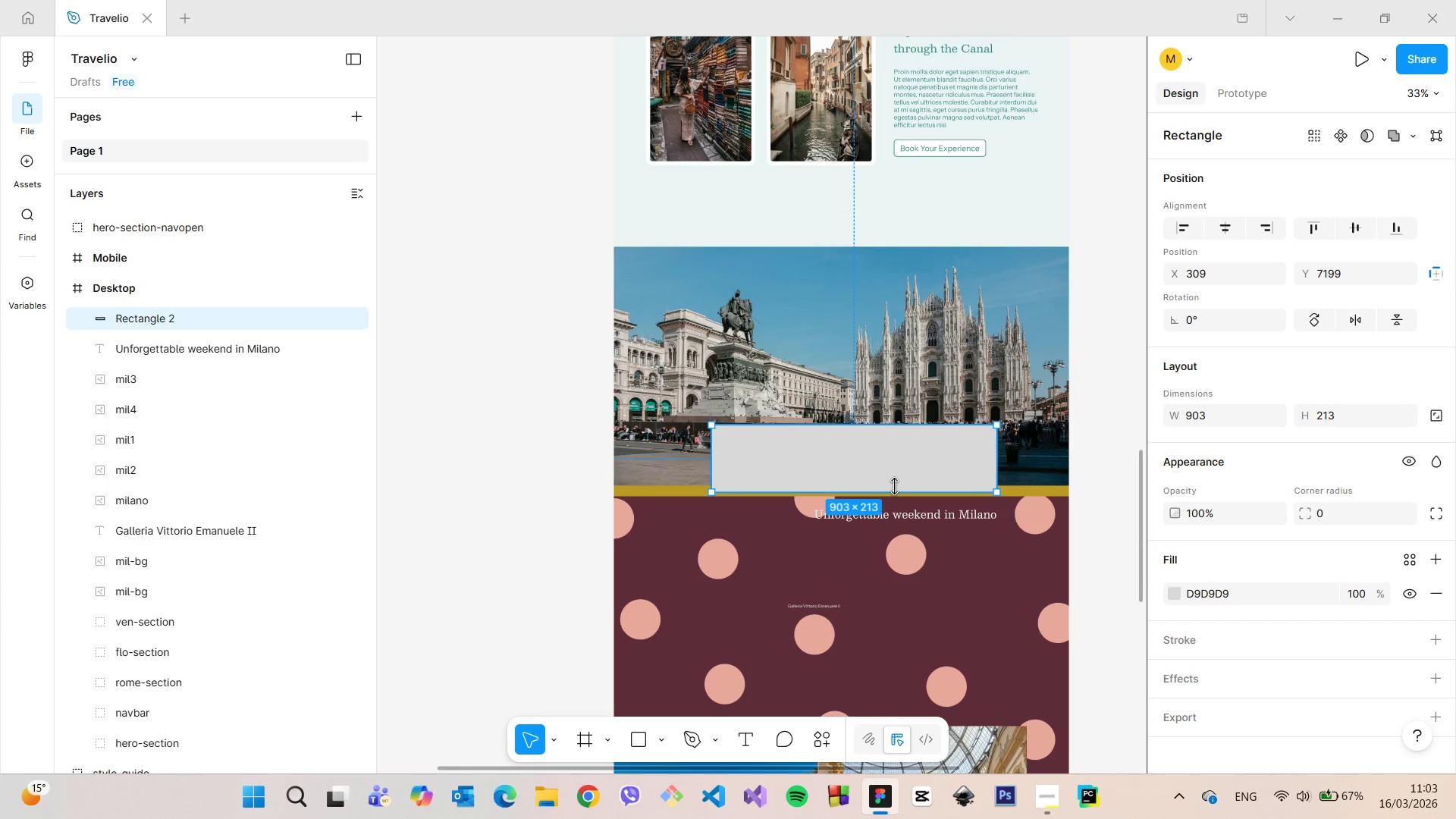 
left_click_drag(start_coordinate=[894, 486], to_coordinate=[891, 592])
 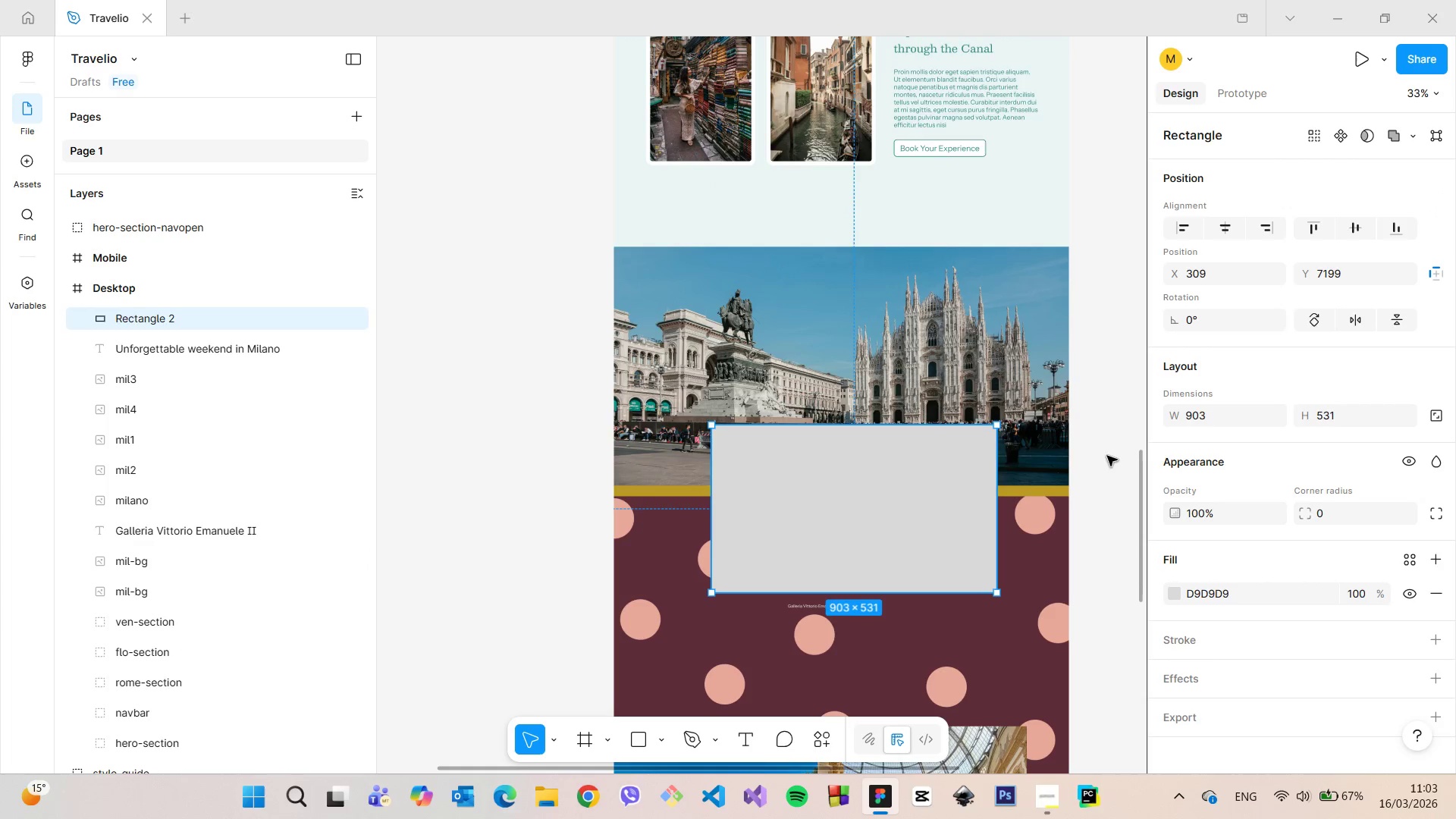 
left_click([1109, 456])
 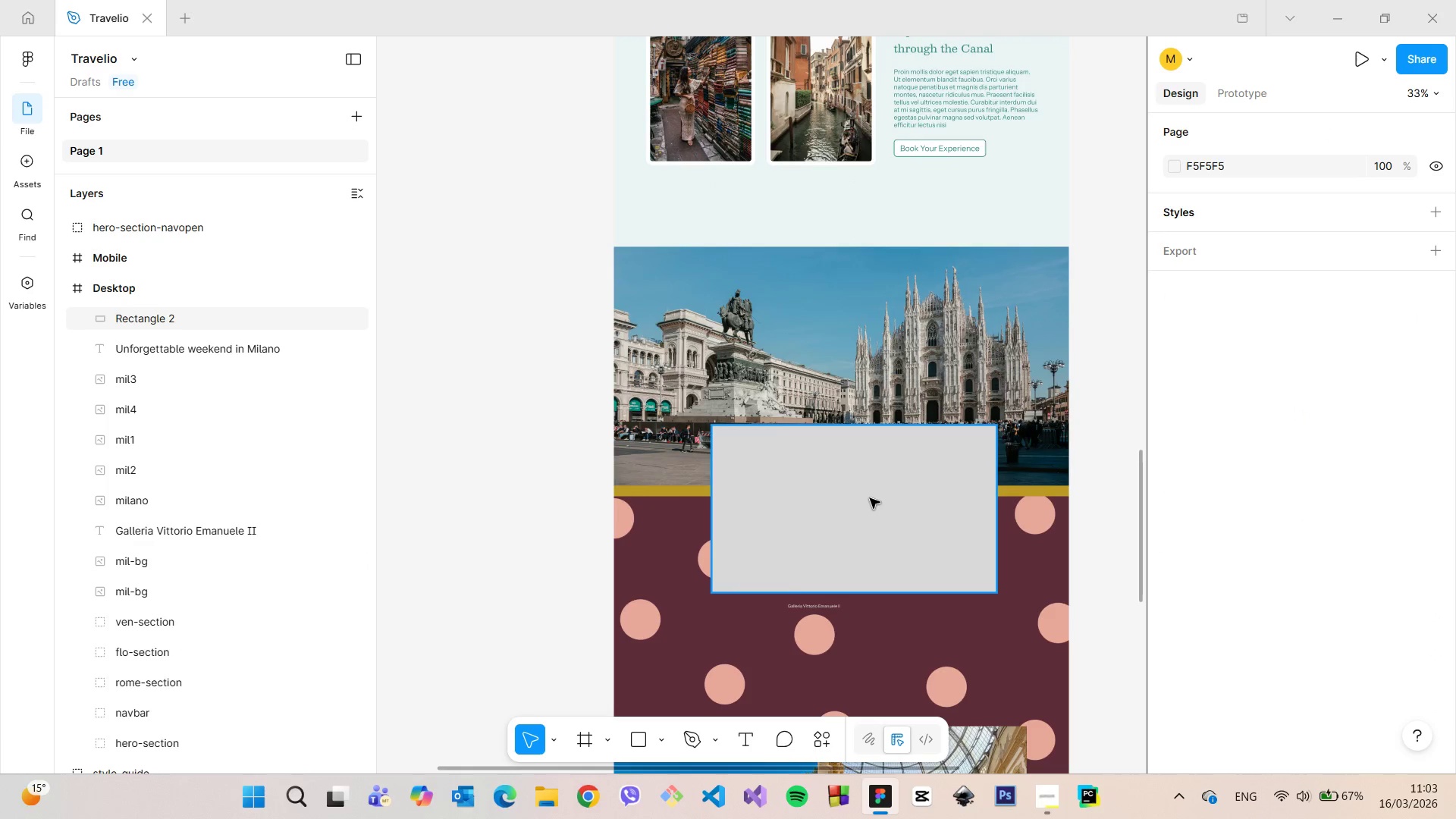 
left_click([869, 498])
 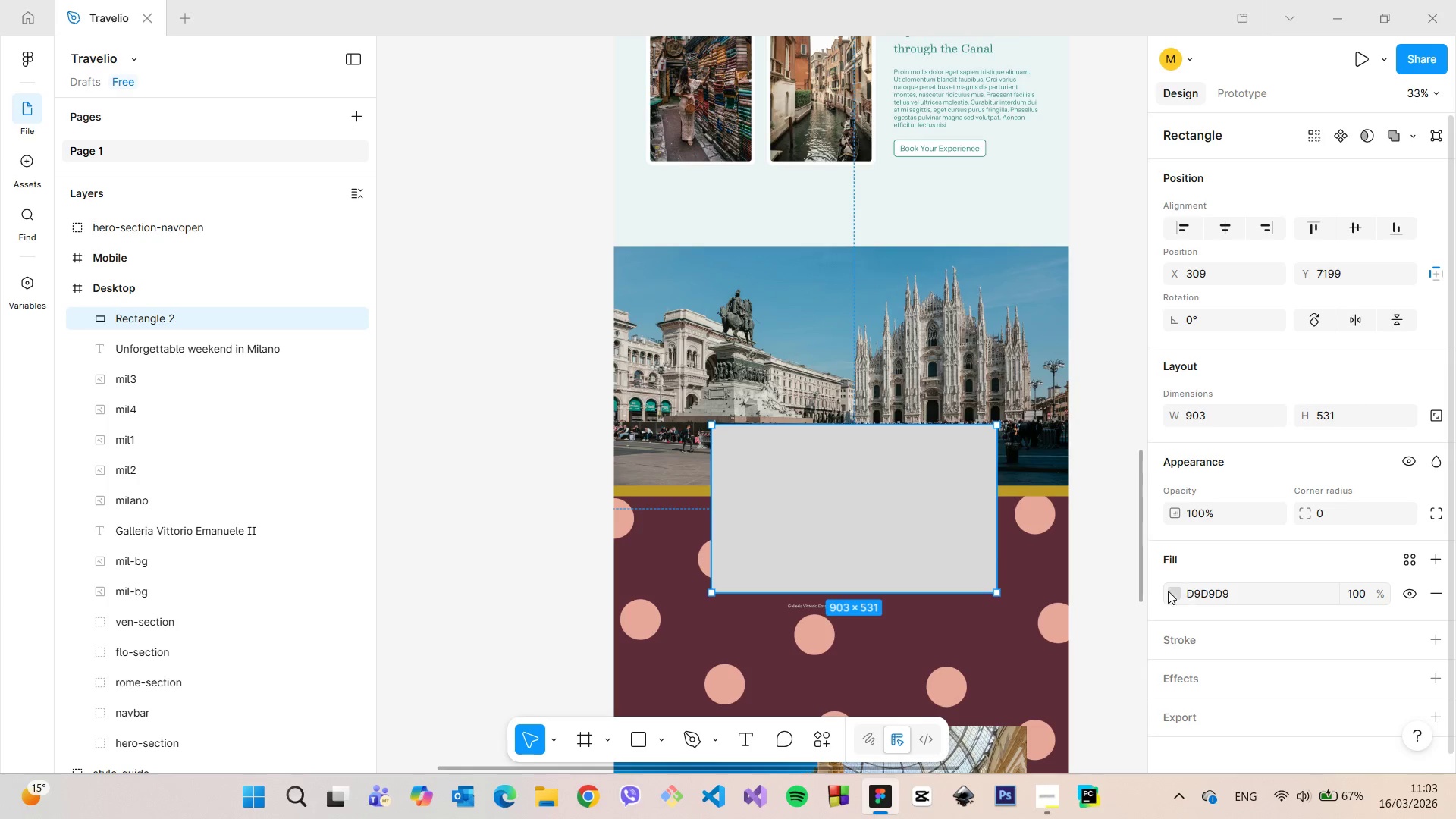 
left_click([1175, 593])
 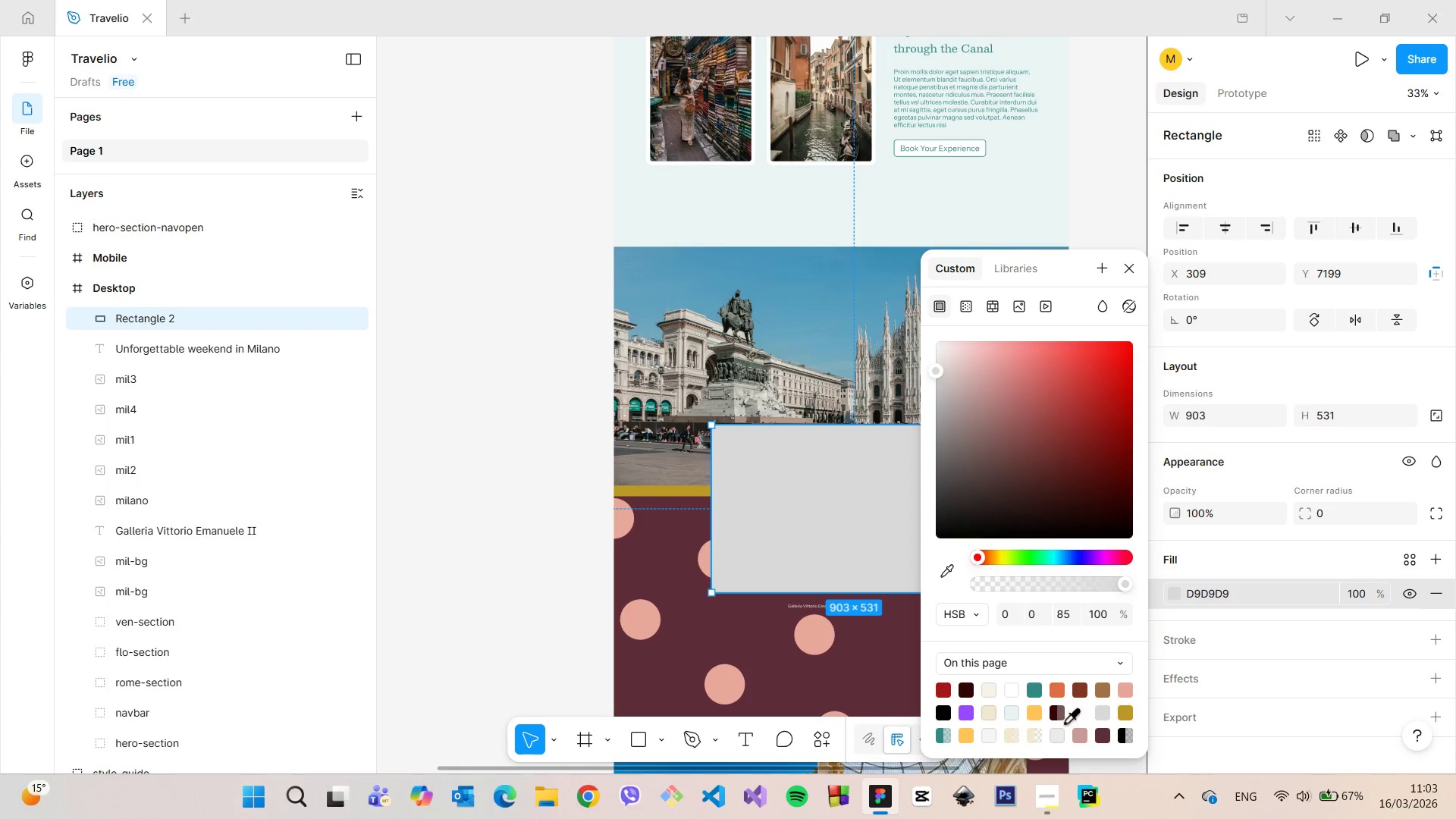 
left_click([965, 732])
 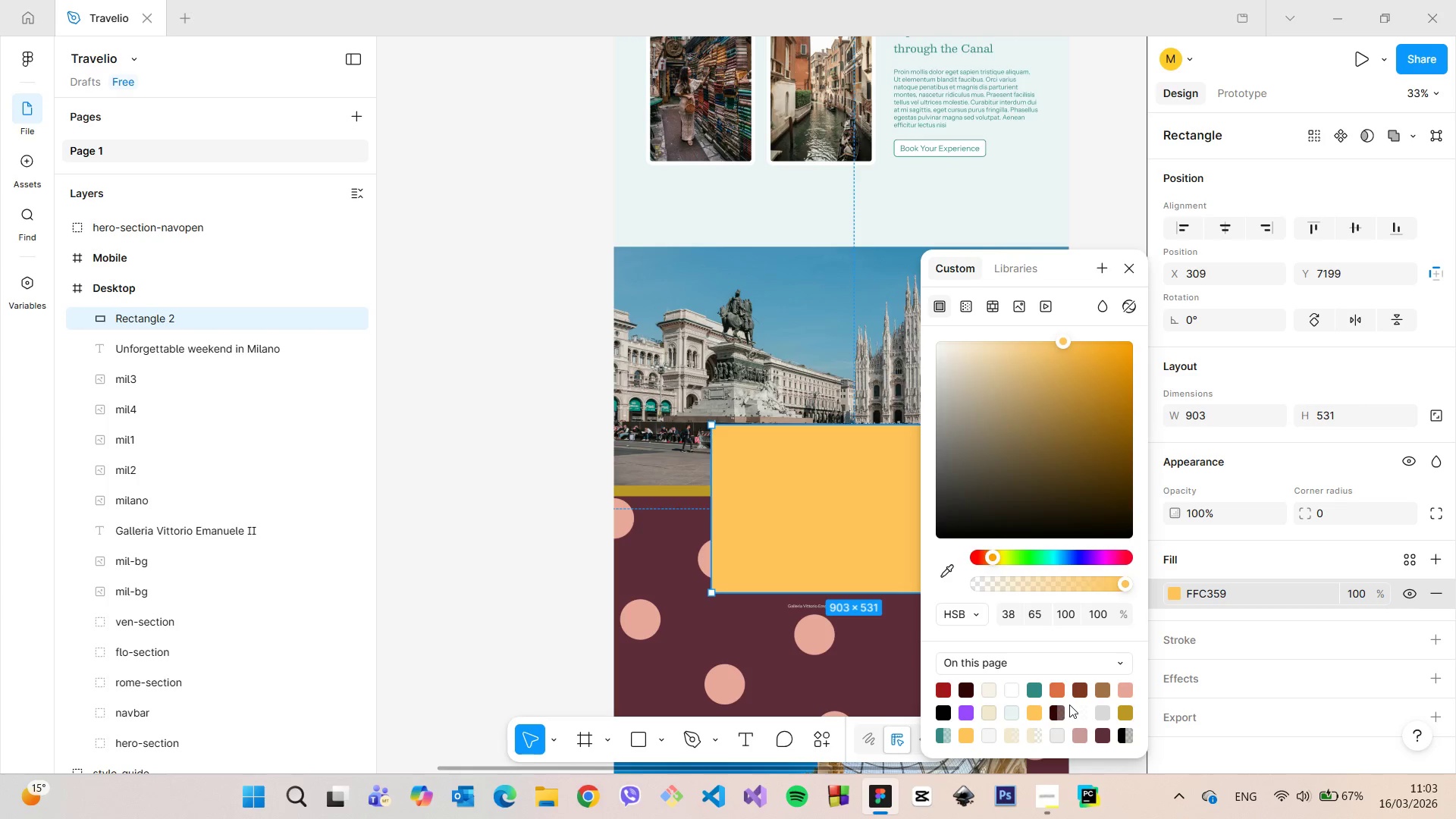 
left_click([1037, 711])
 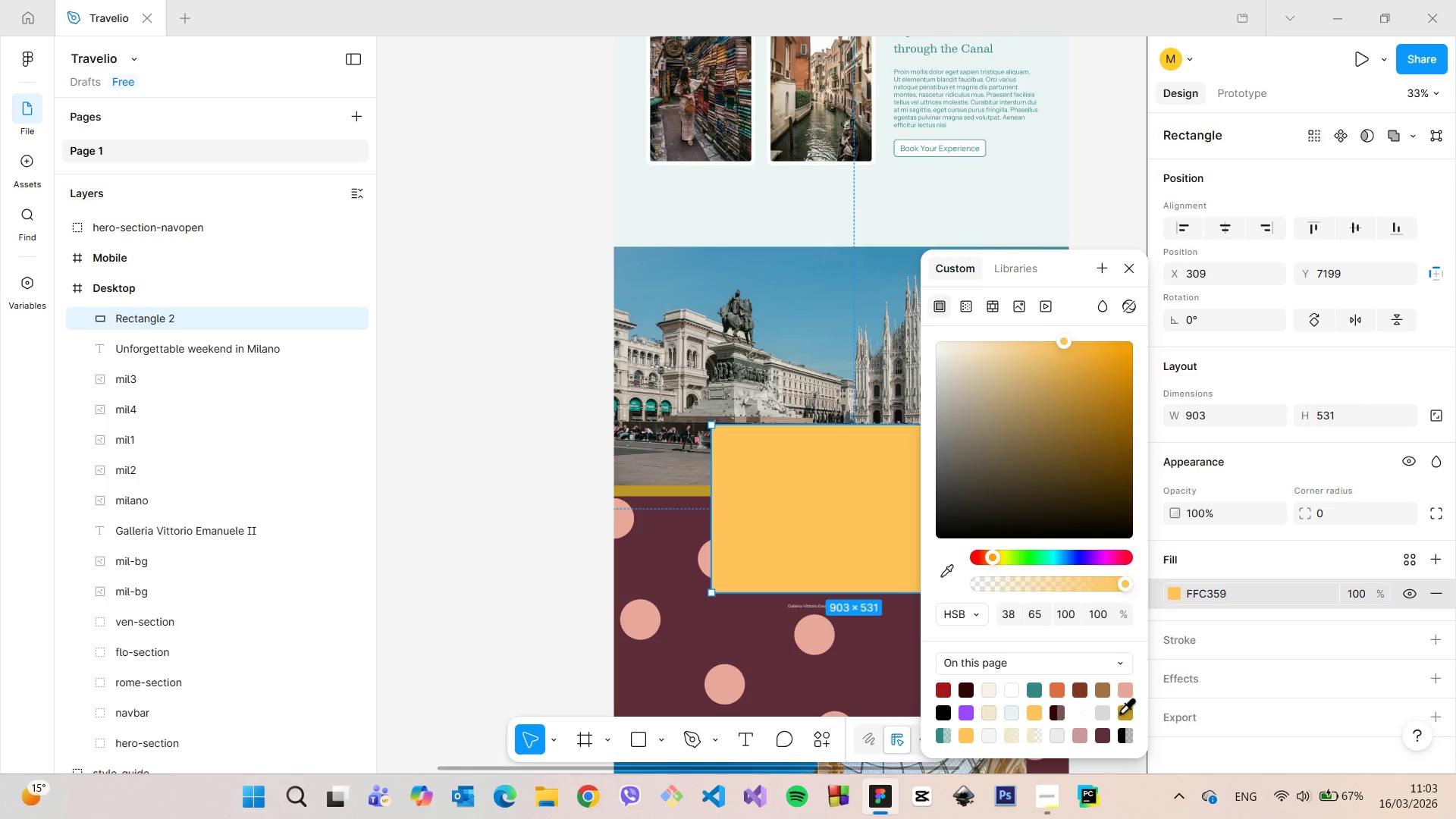 
left_click([1125, 712])
 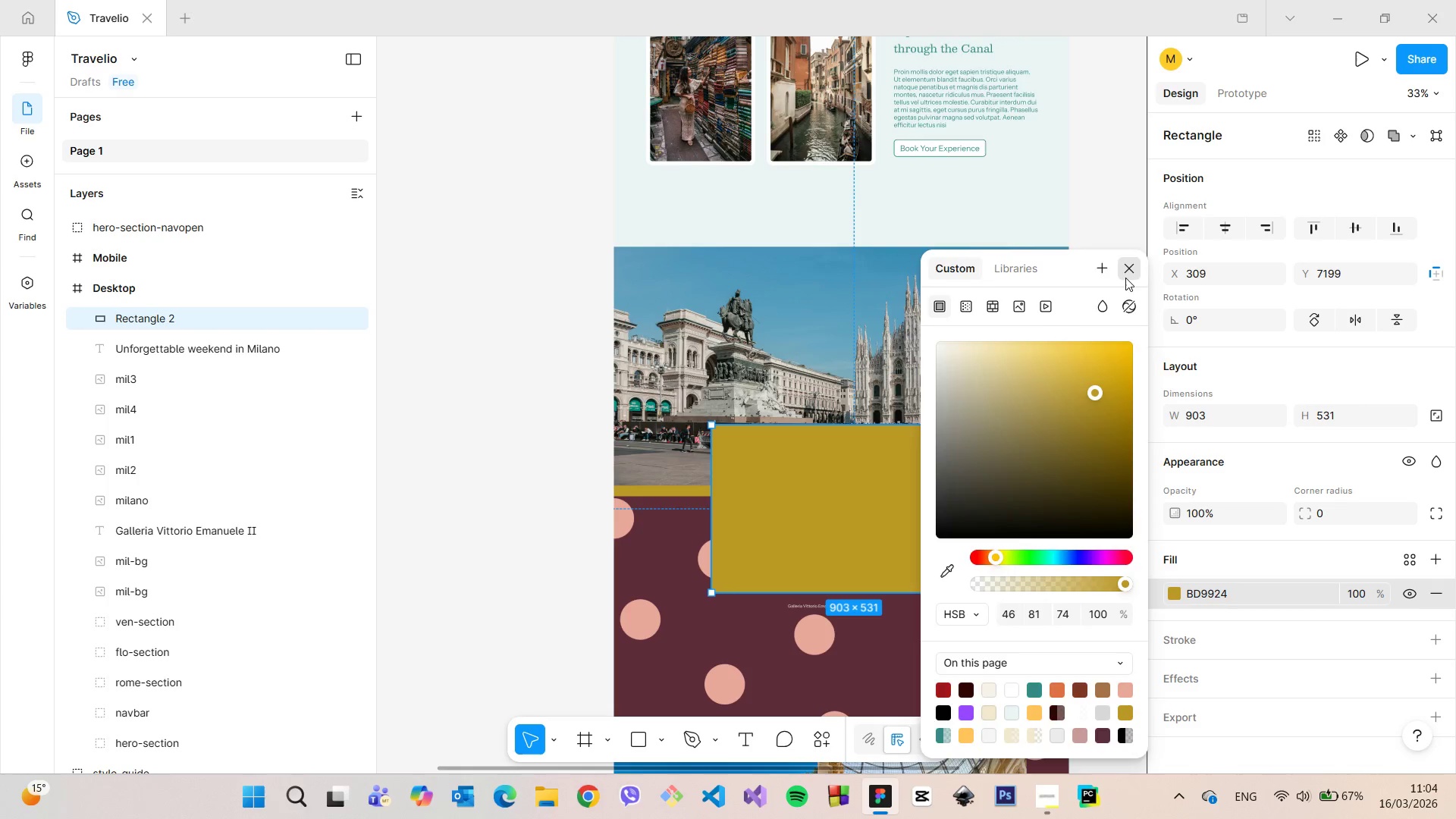 
double_click([1082, 329])
 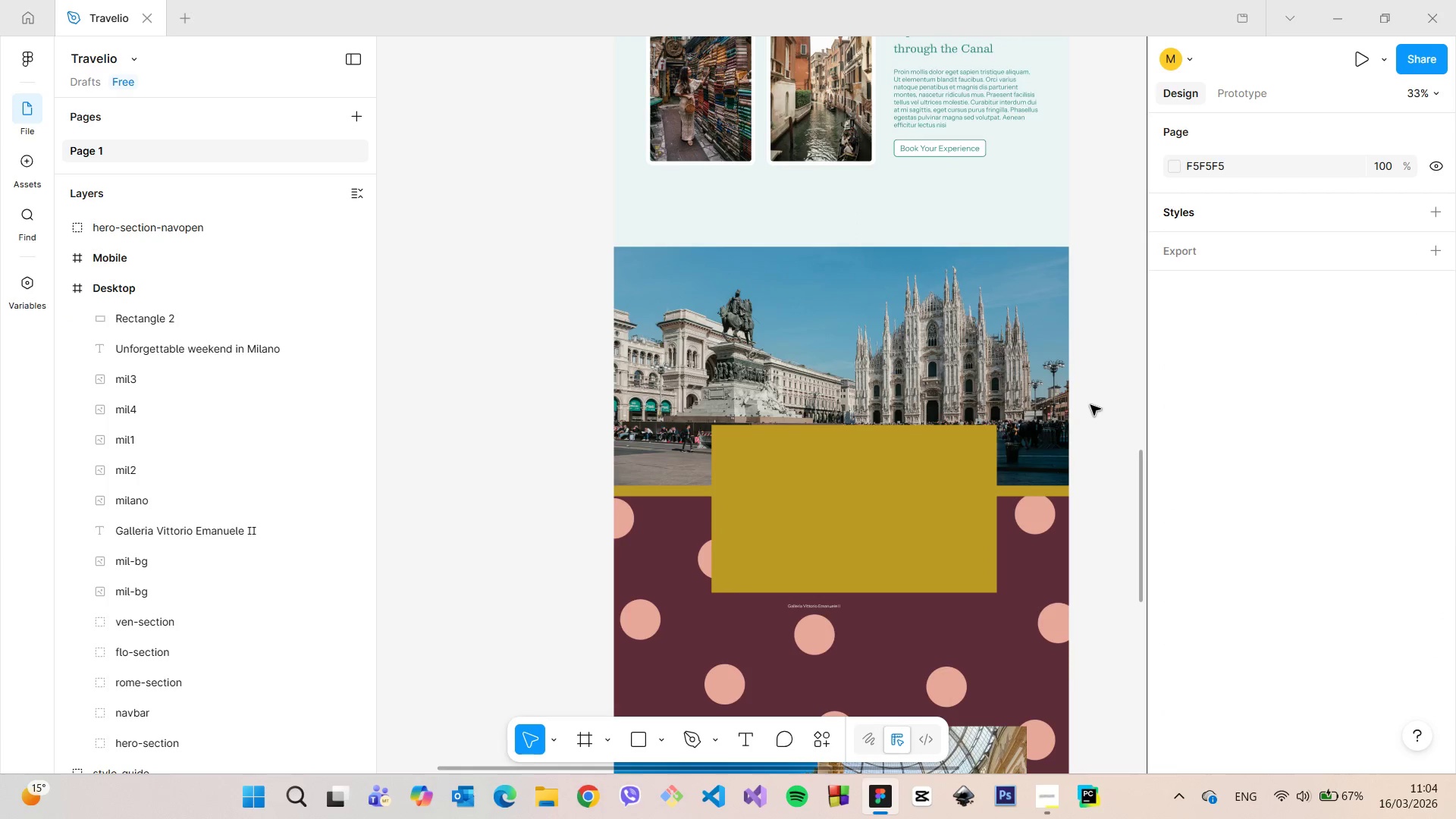 
scroll: coordinate [1090, 405], scroll_direction: down, amount: 7.0
 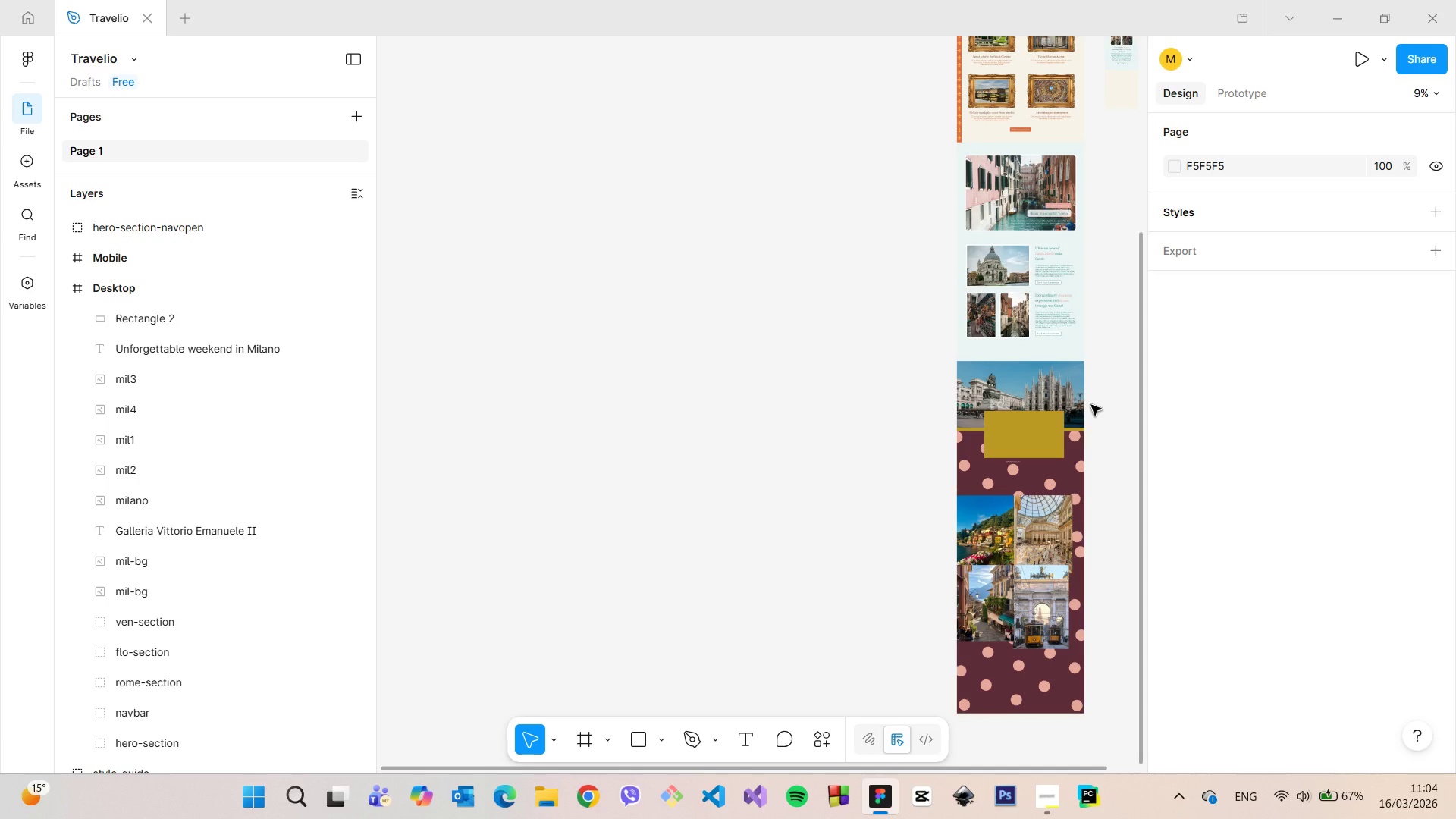 
scroll: coordinate [1093, 406], scroll_direction: up, amount: 10.0
 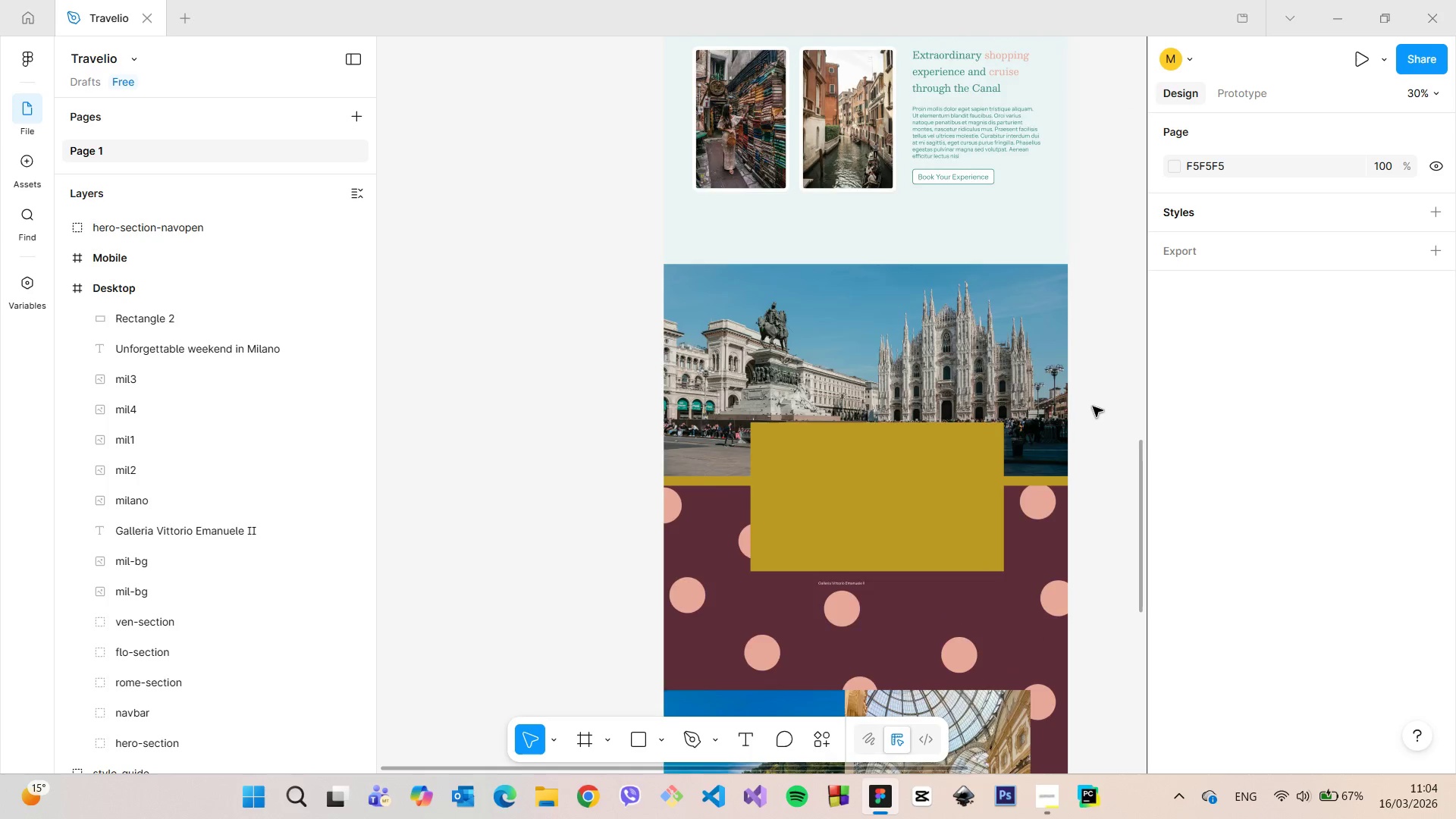 
scroll: coordinate [1093, 406], scroll_direction: down, amount: 10.0
 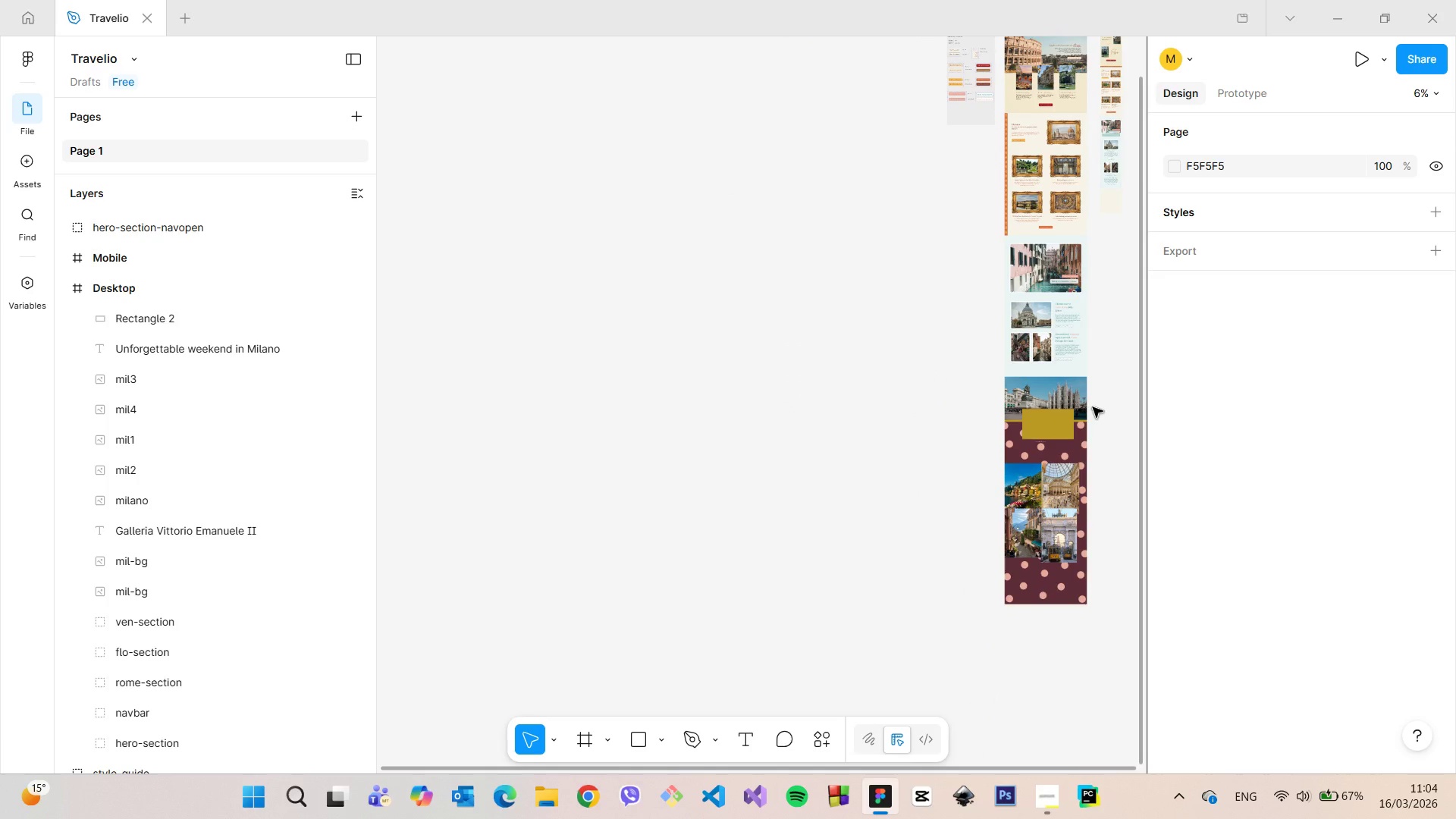 
scroll: coordinate [1093, 407], scroll_direction: up, amount: 17.0
 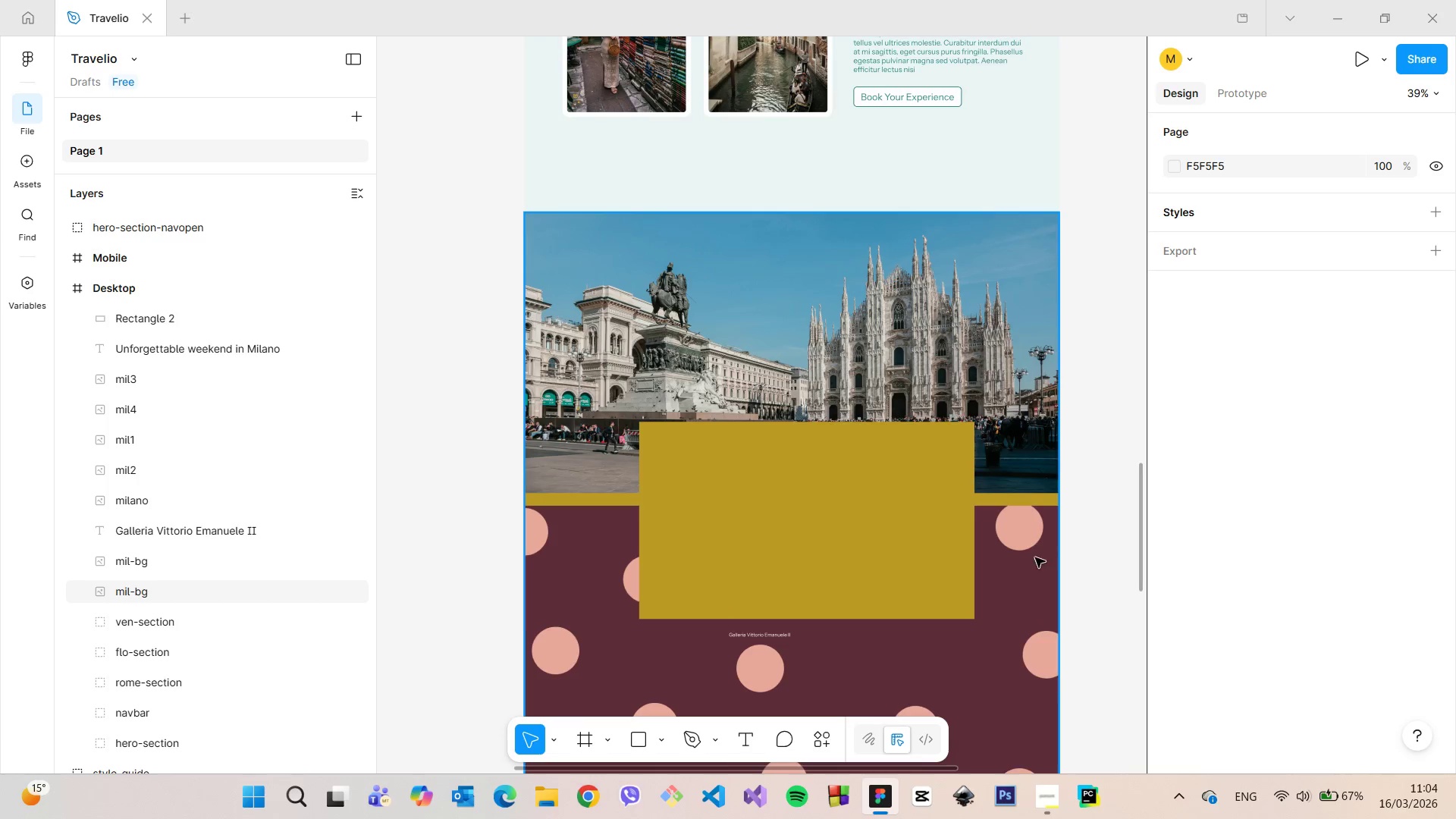 
double_click([1035, 557])
 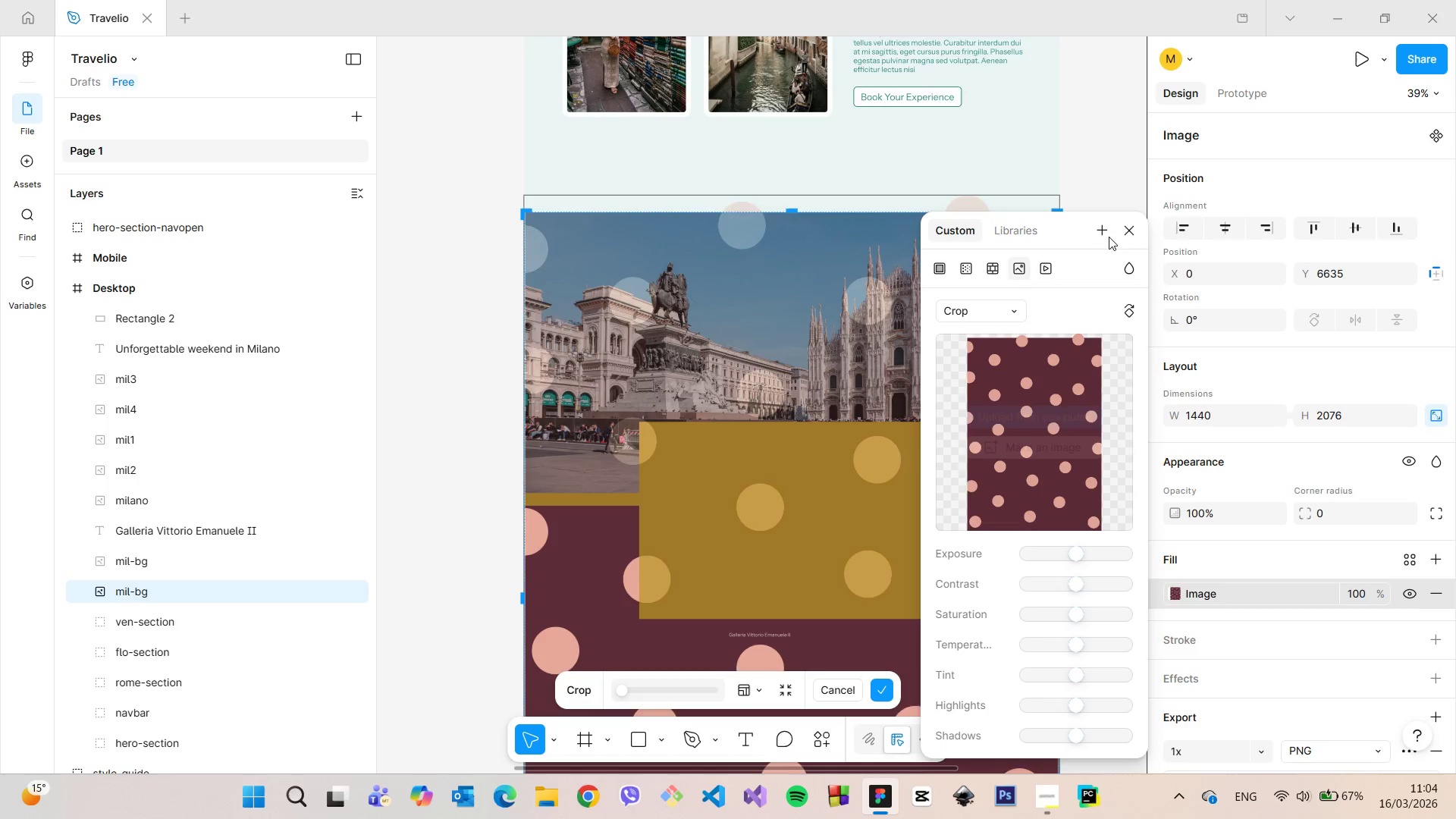 
mouse_move([1126, 247])
 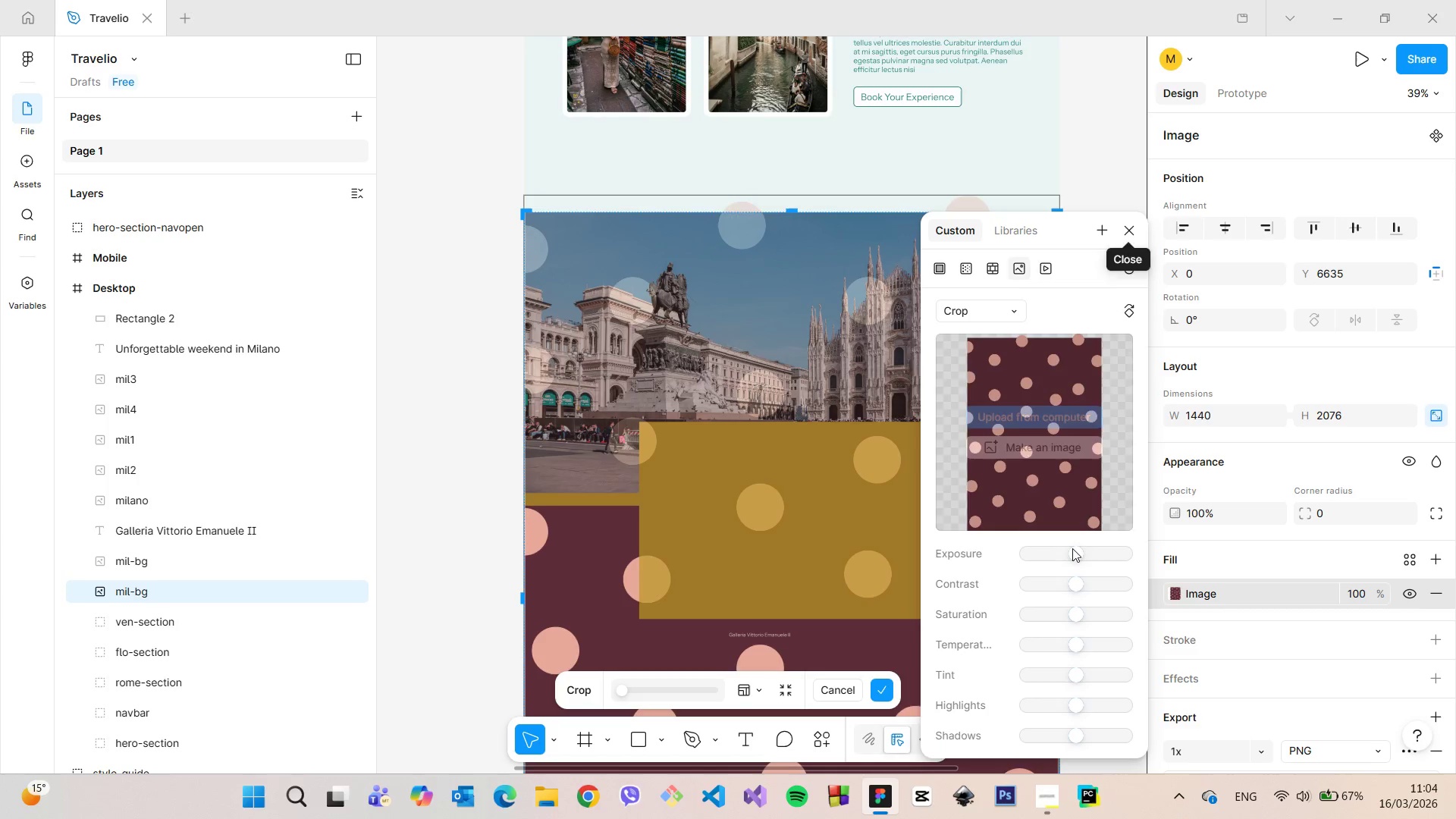 
left_click_drag(start_coordinate=[1074, 550], to_coordinate=[1115, 548])
 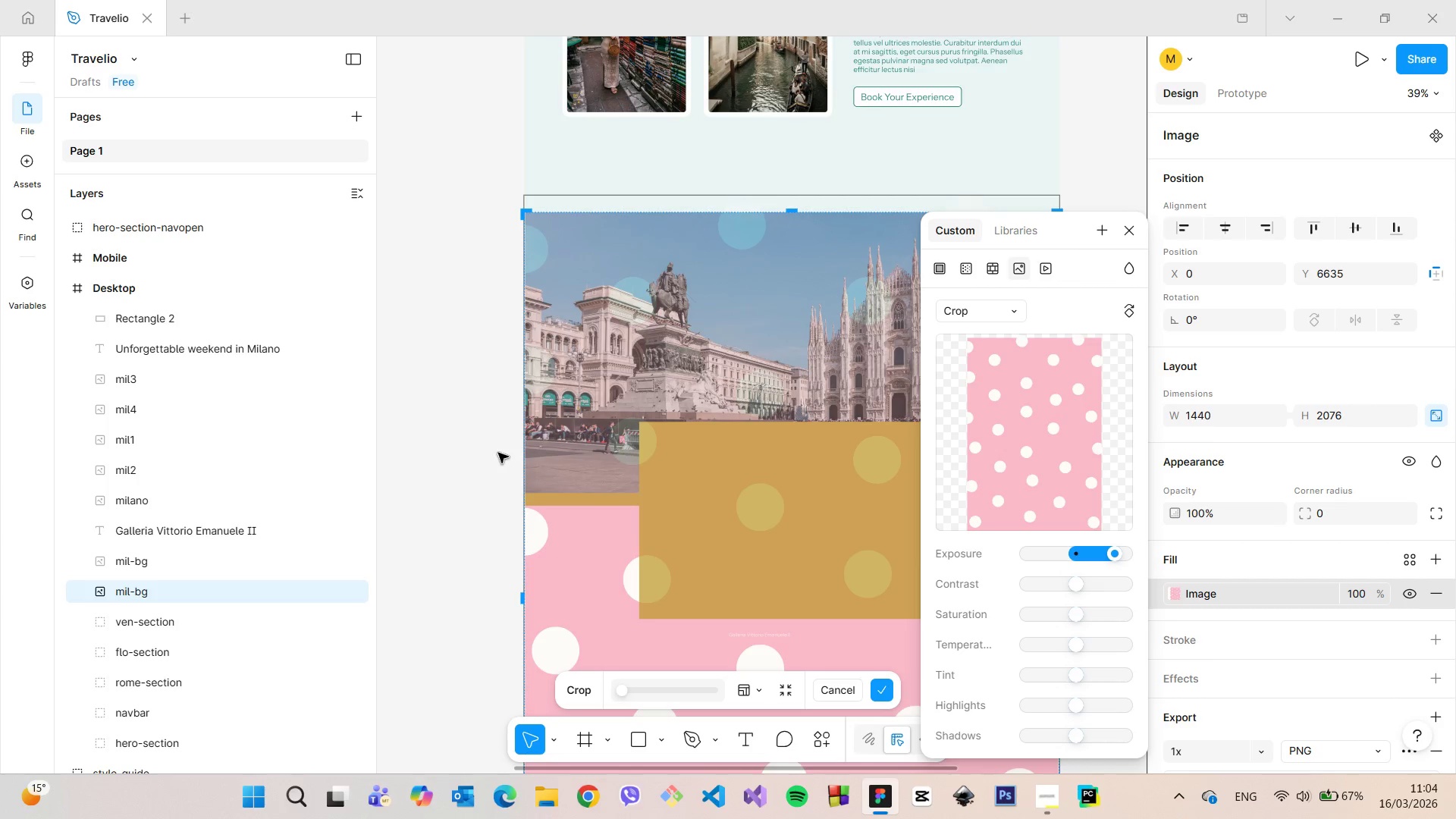 
left_click([485, 456])
 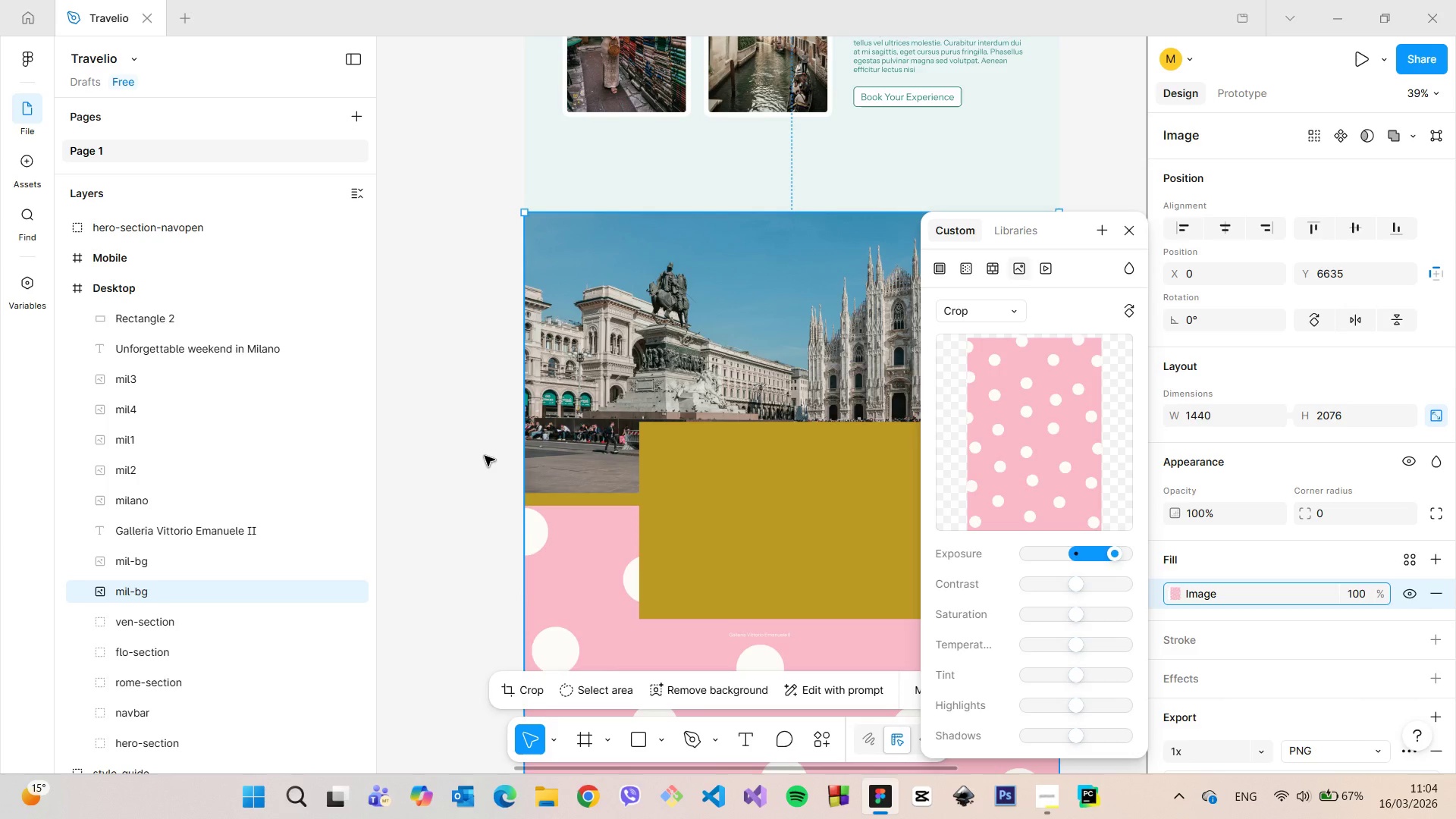 
left_click([485, 456])
 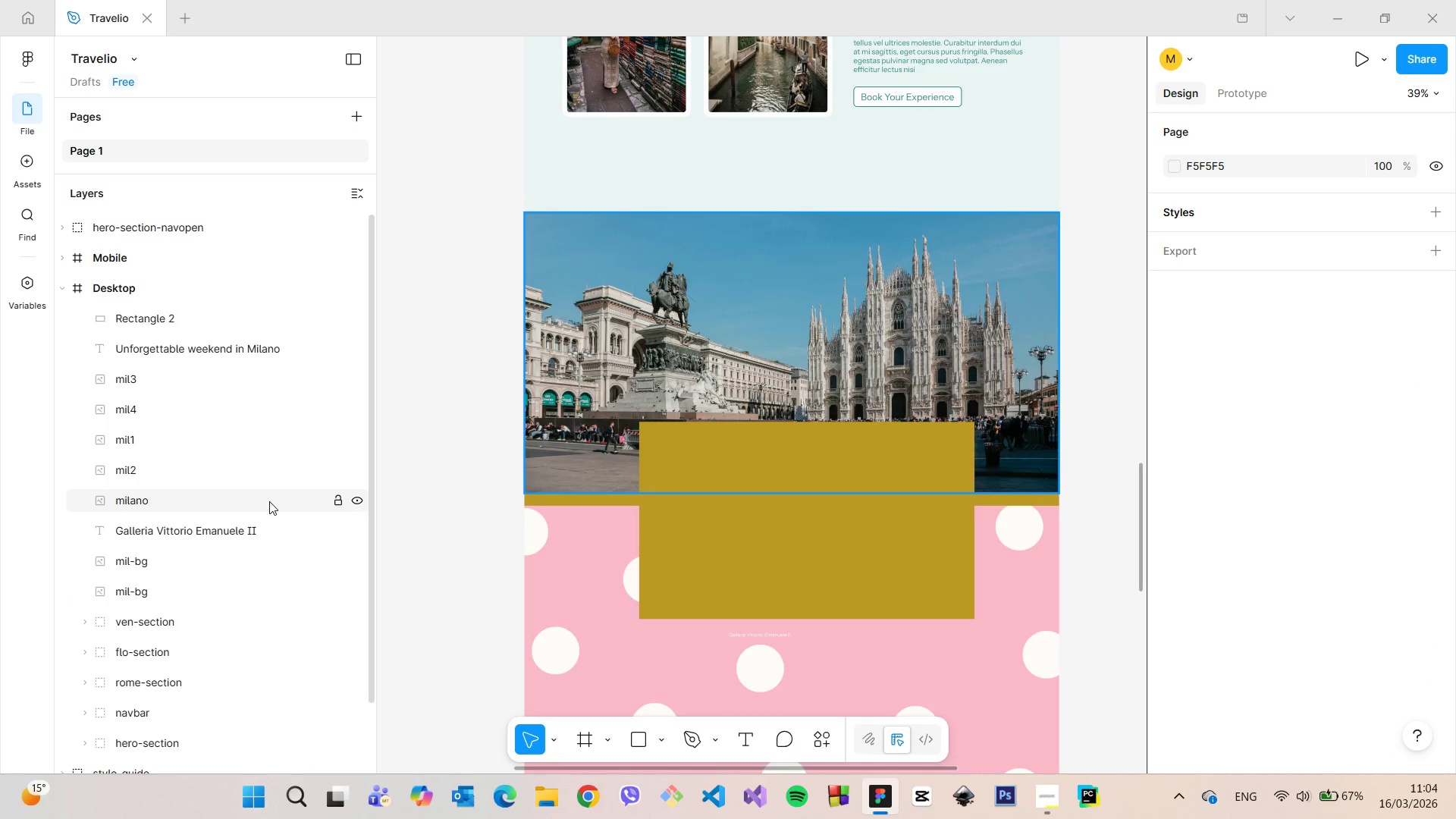 
scroll: coordinate [224, 498], scroll_direction: up, amount: 1.0
 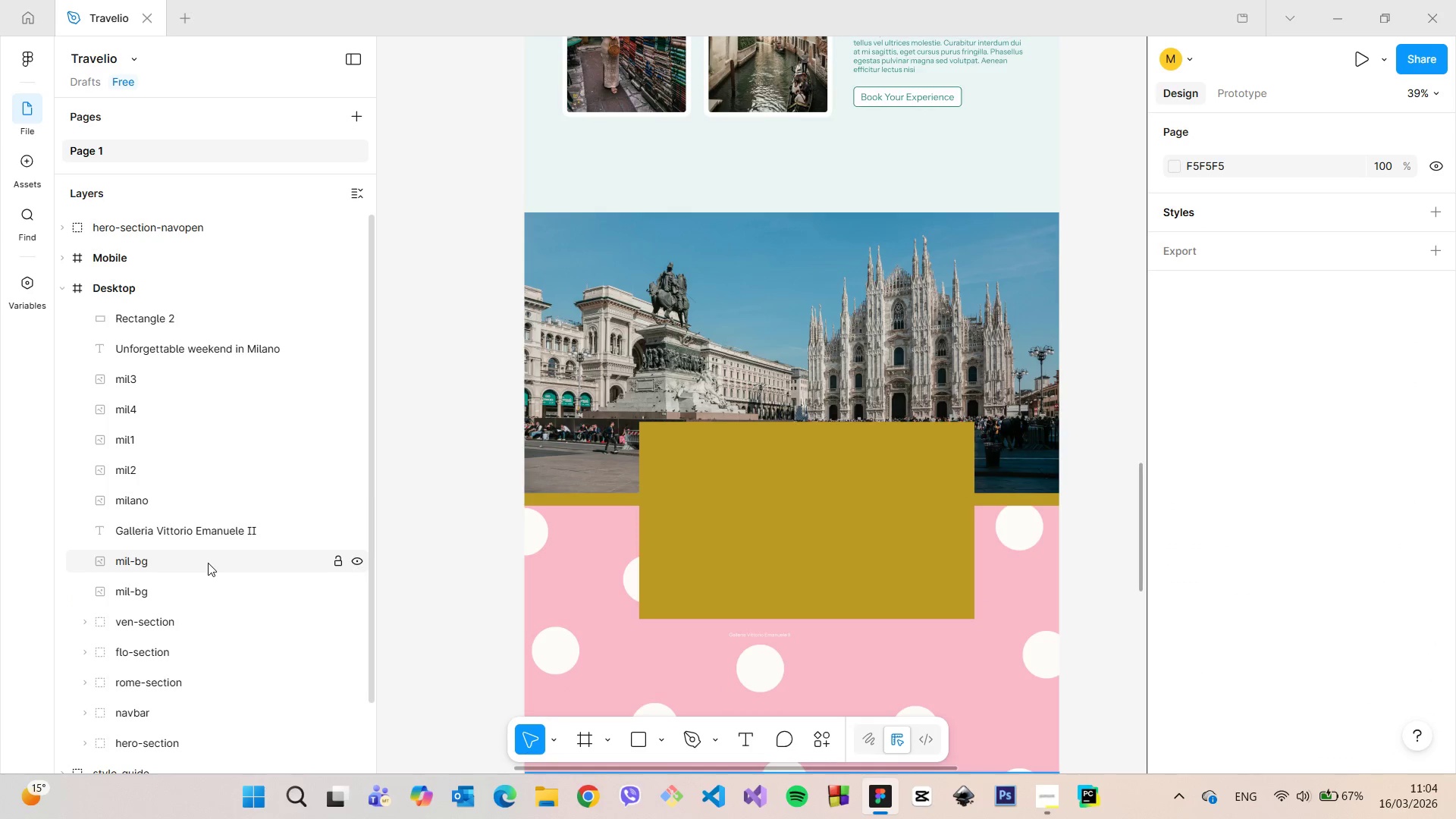 
left_click([199, 588])
 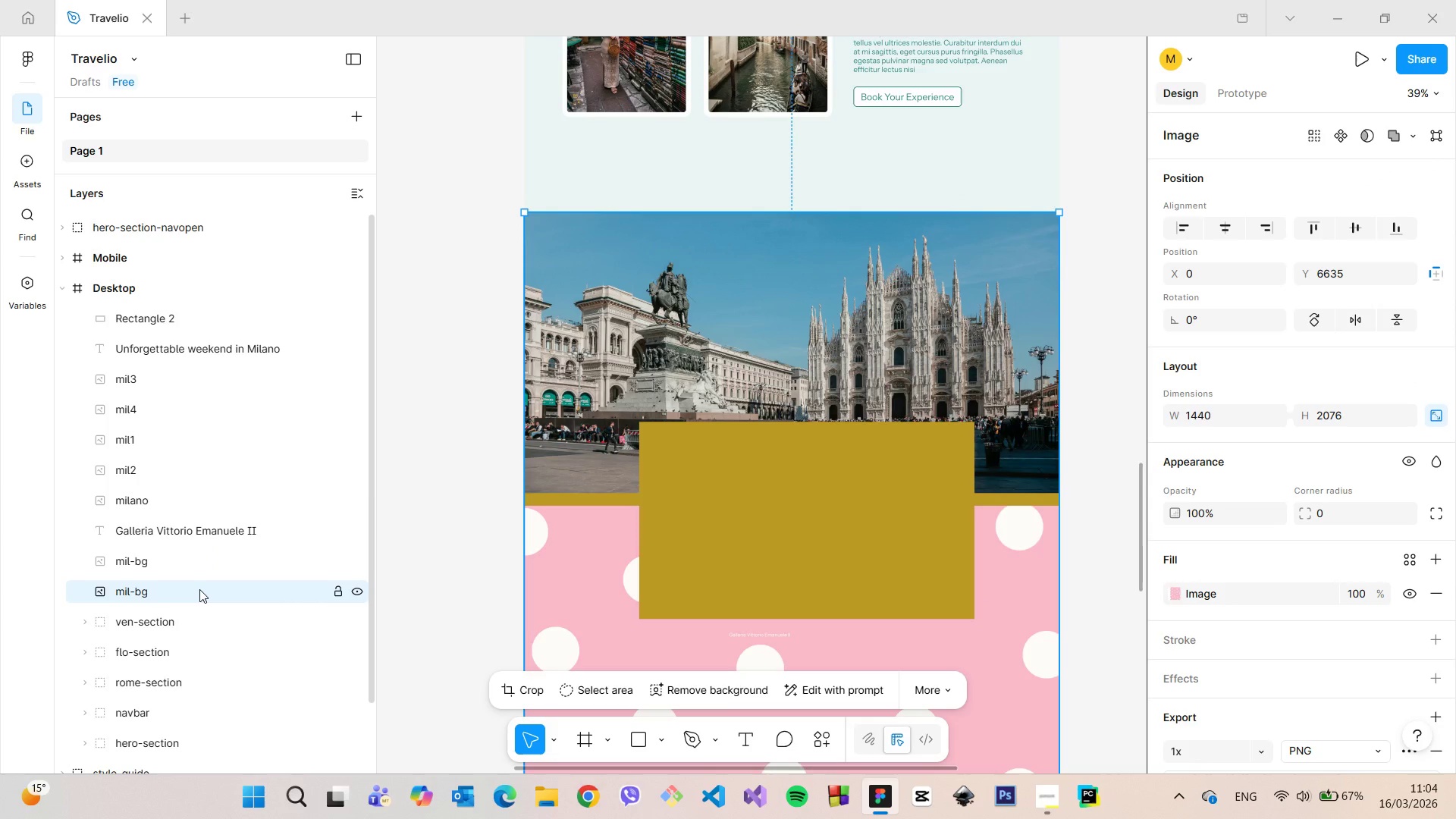 
key(Backspace)
 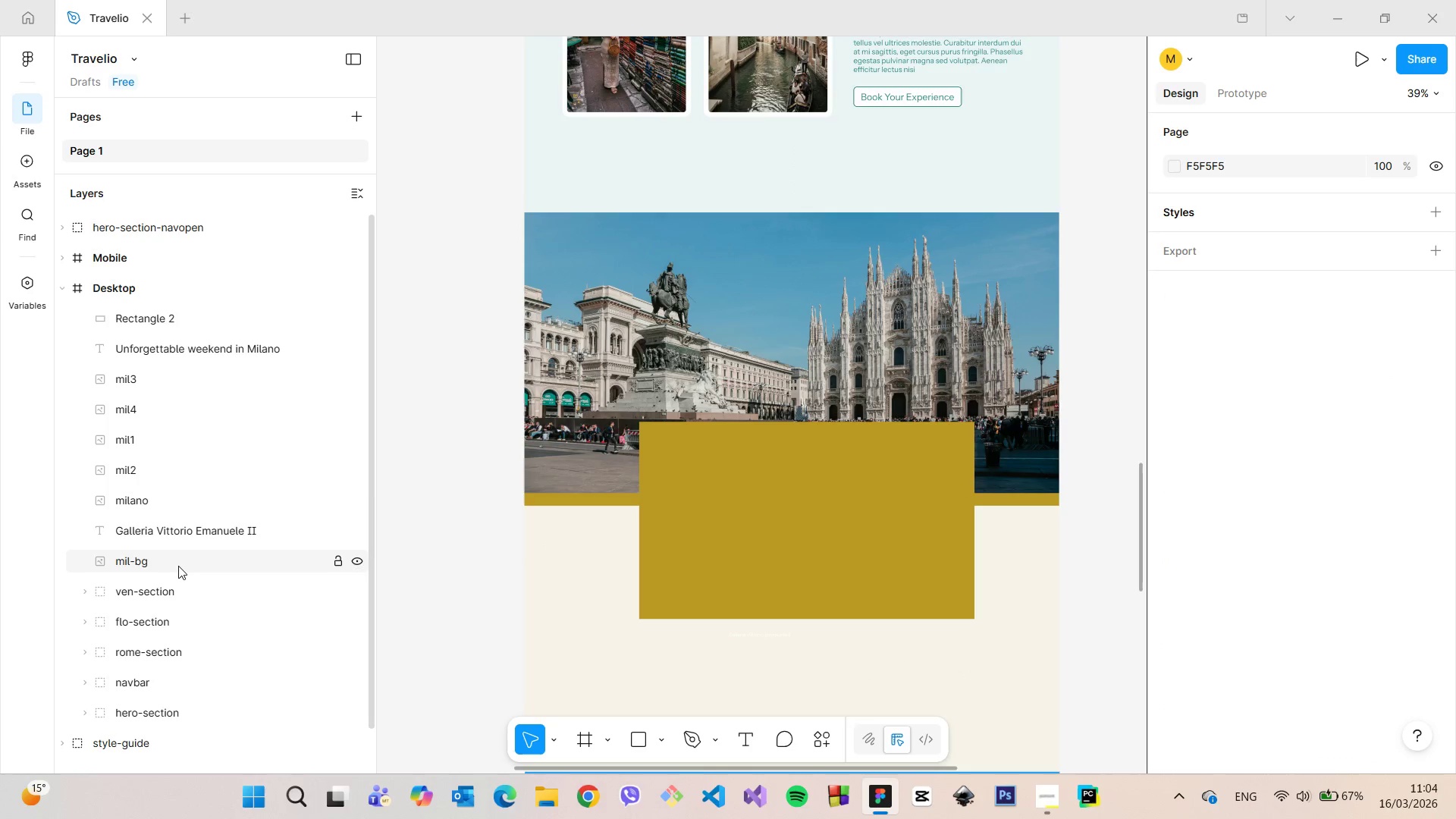 
left_click([178, 566])
 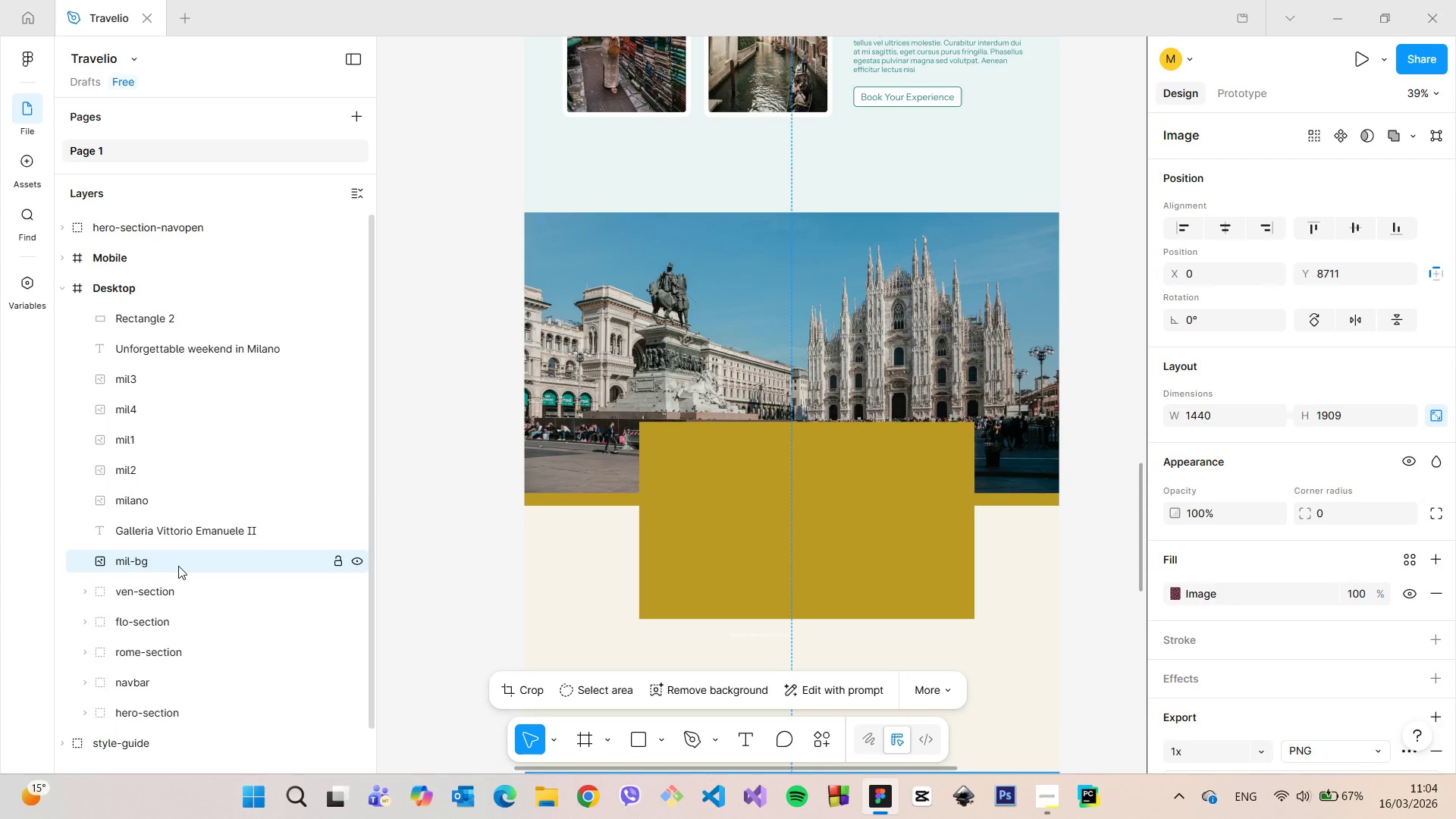 
key(Backspace)
 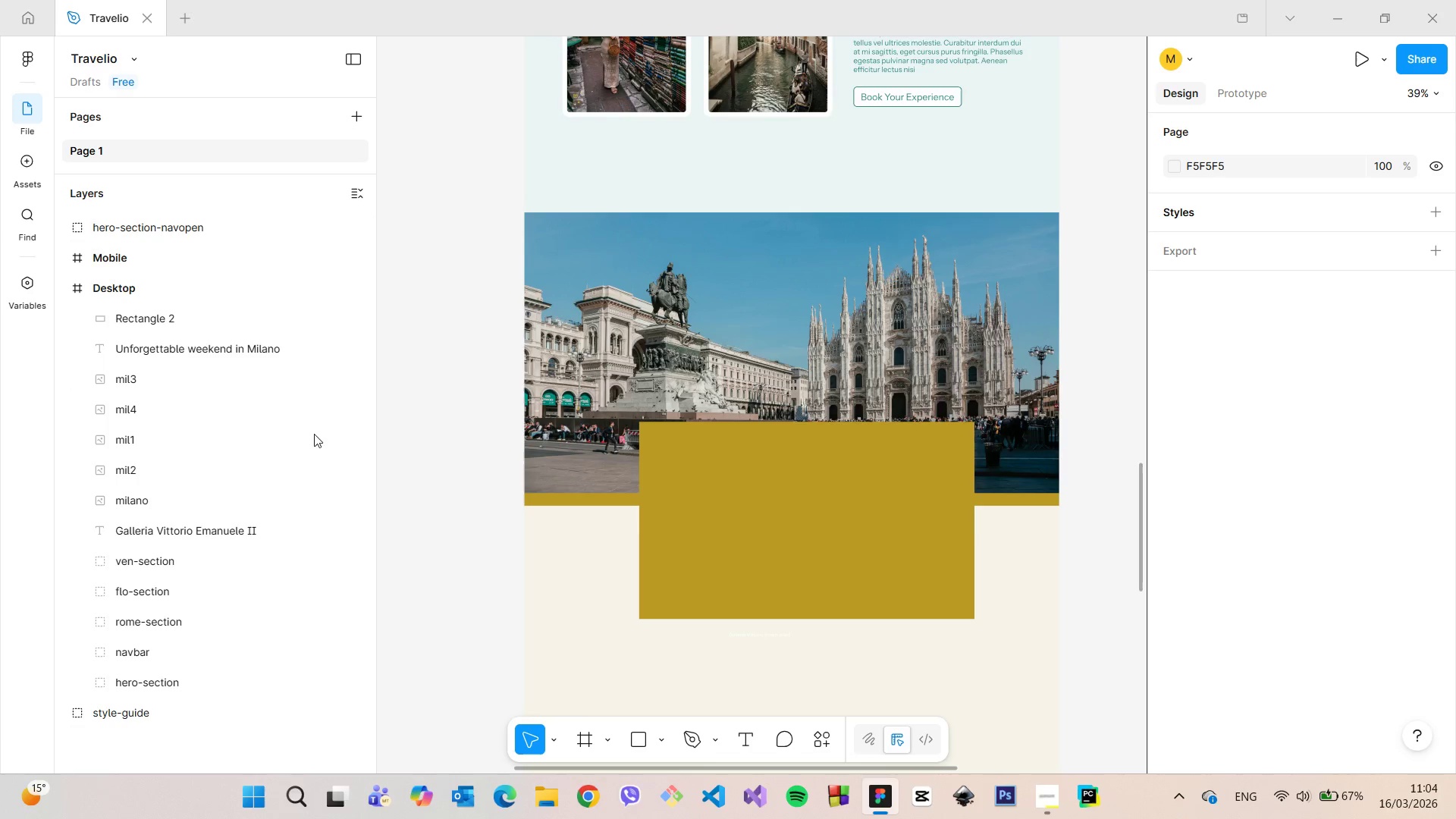 
left_click([189, 312])
 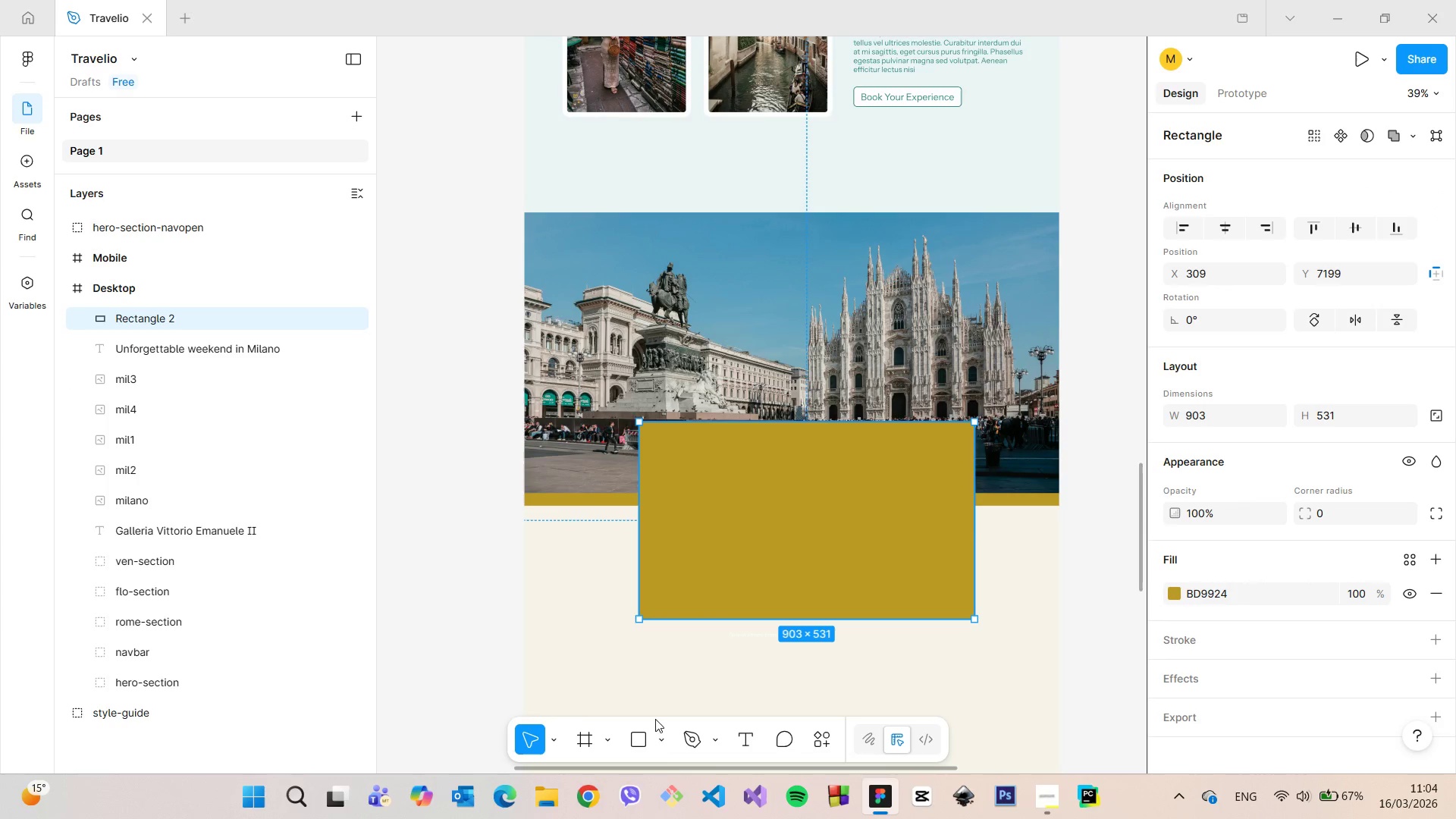 
left_click([657, 737])
 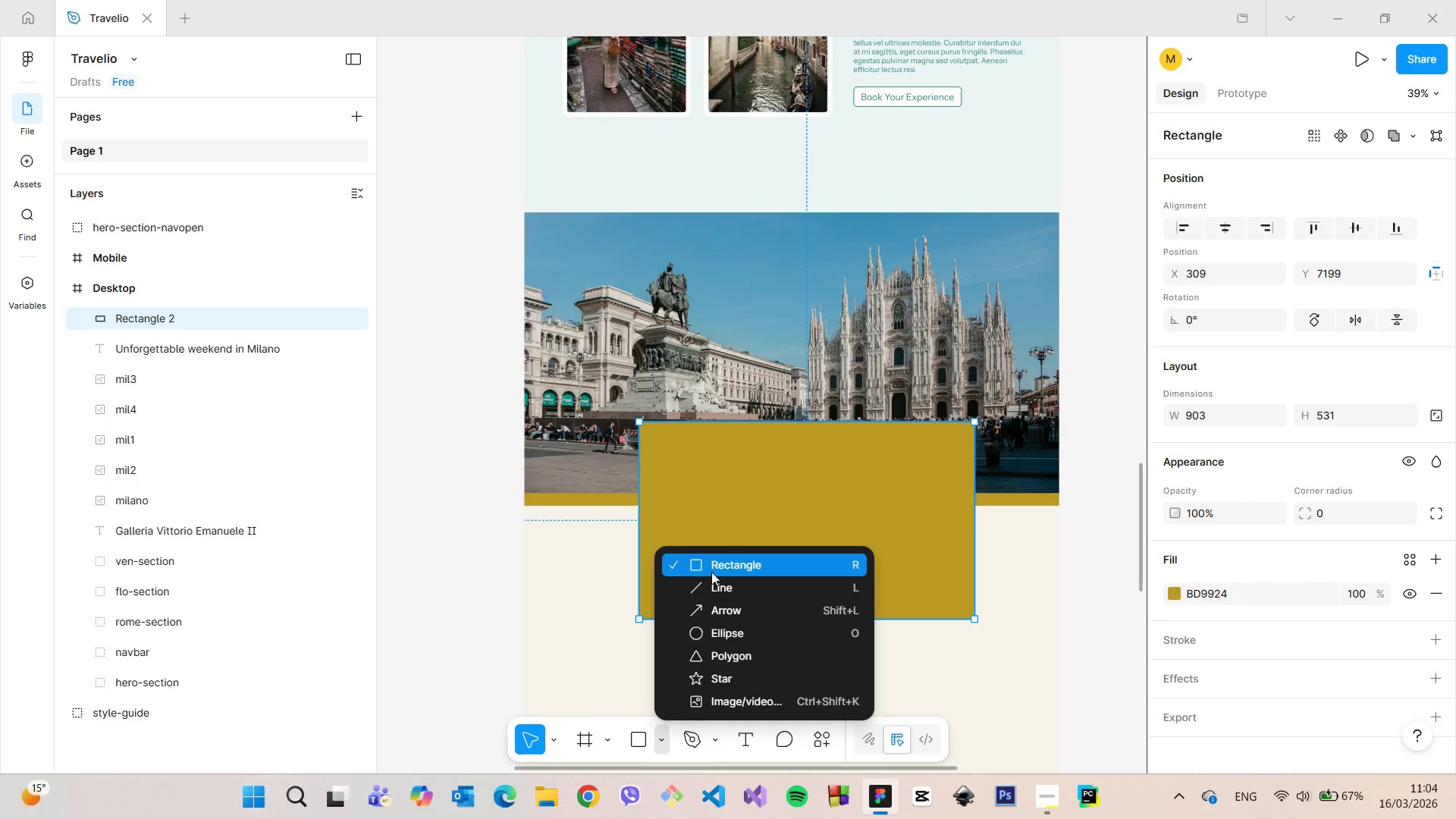 
left_click([709, 568])
 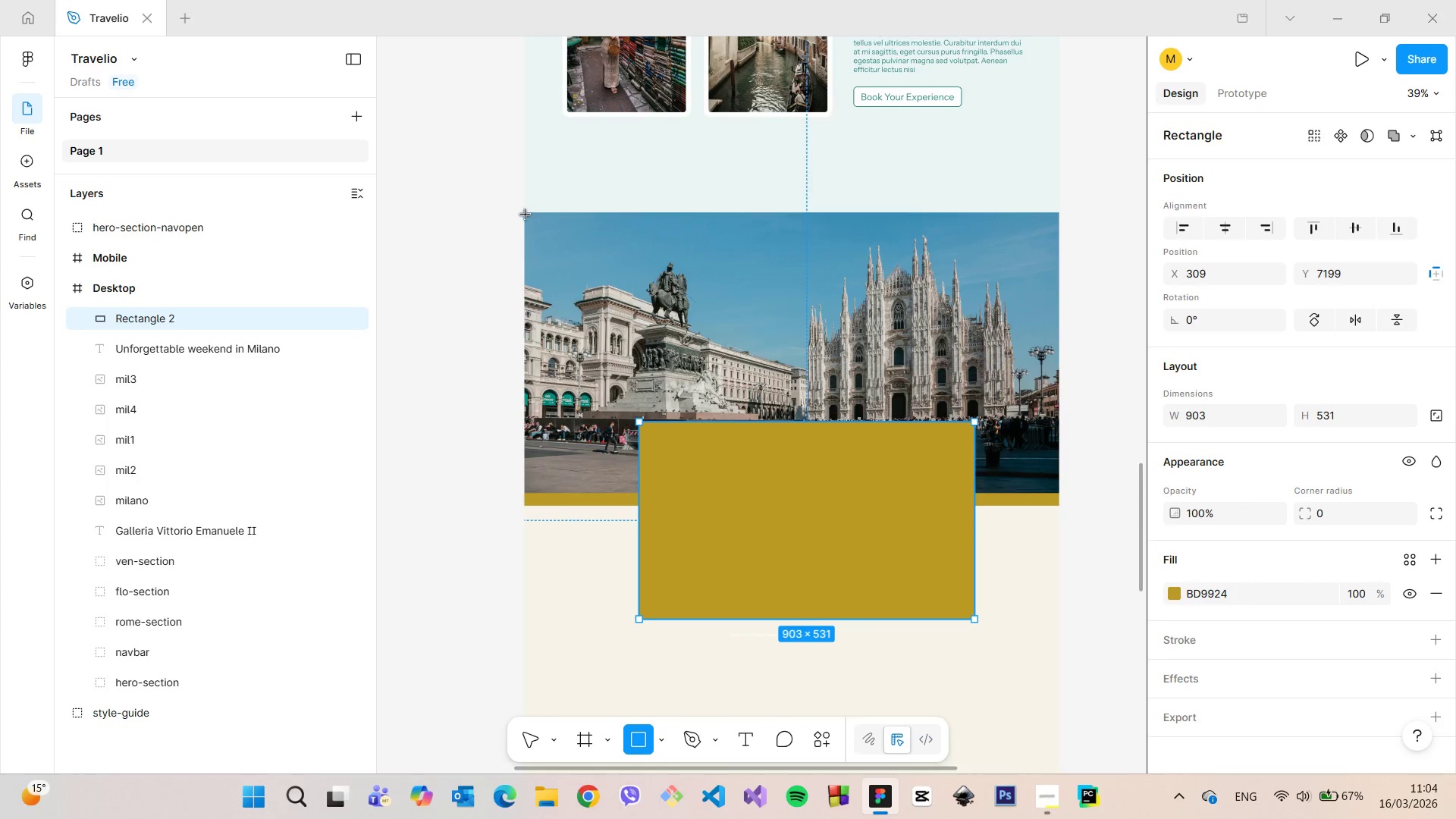 
left_click_drag(start_coordinate=[525, 214], to_coordinate=[1065, 278])
 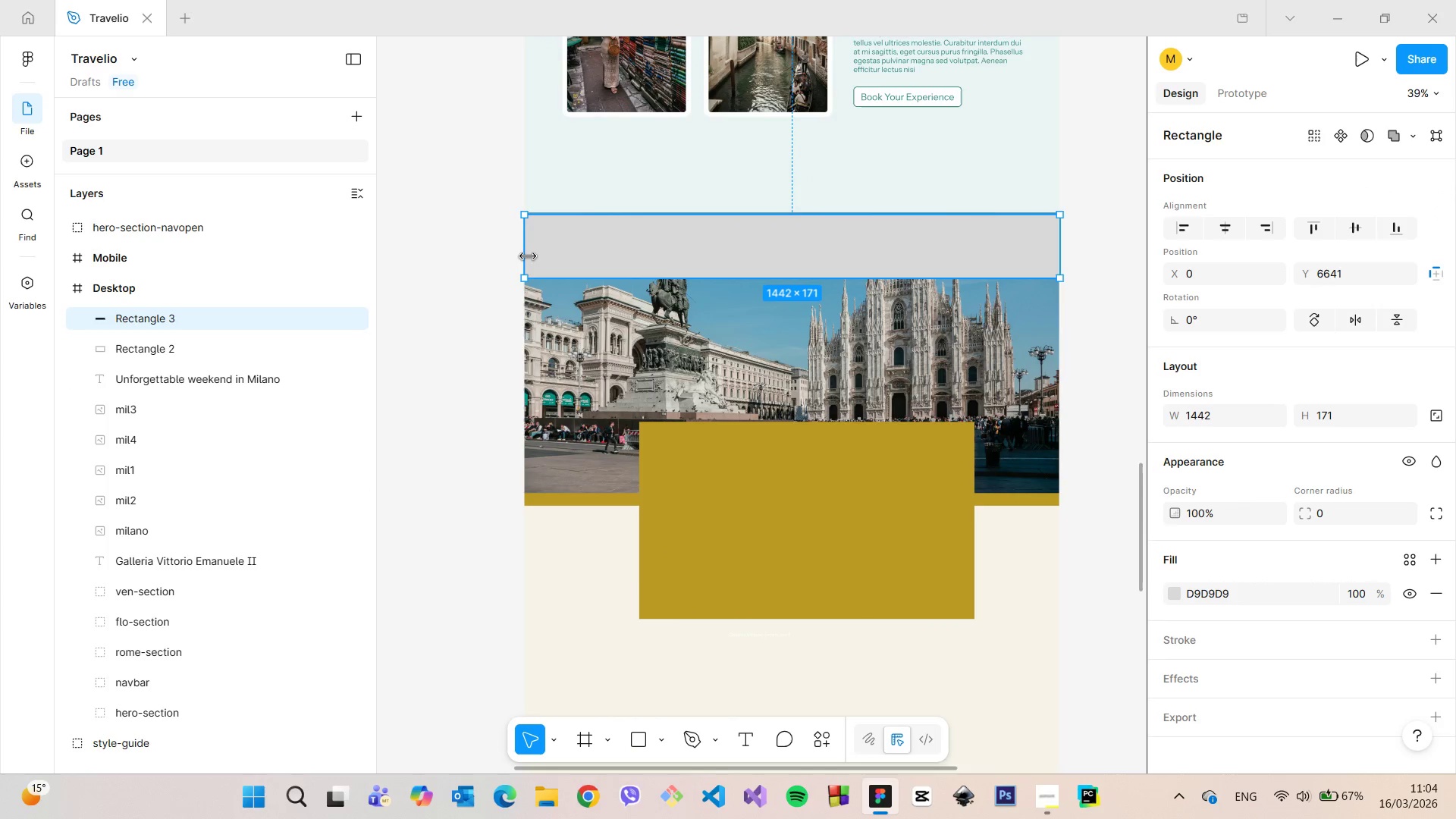 
left_click_drag(start_coordinate=[528, 256], to_coordinate=[522, 253])
 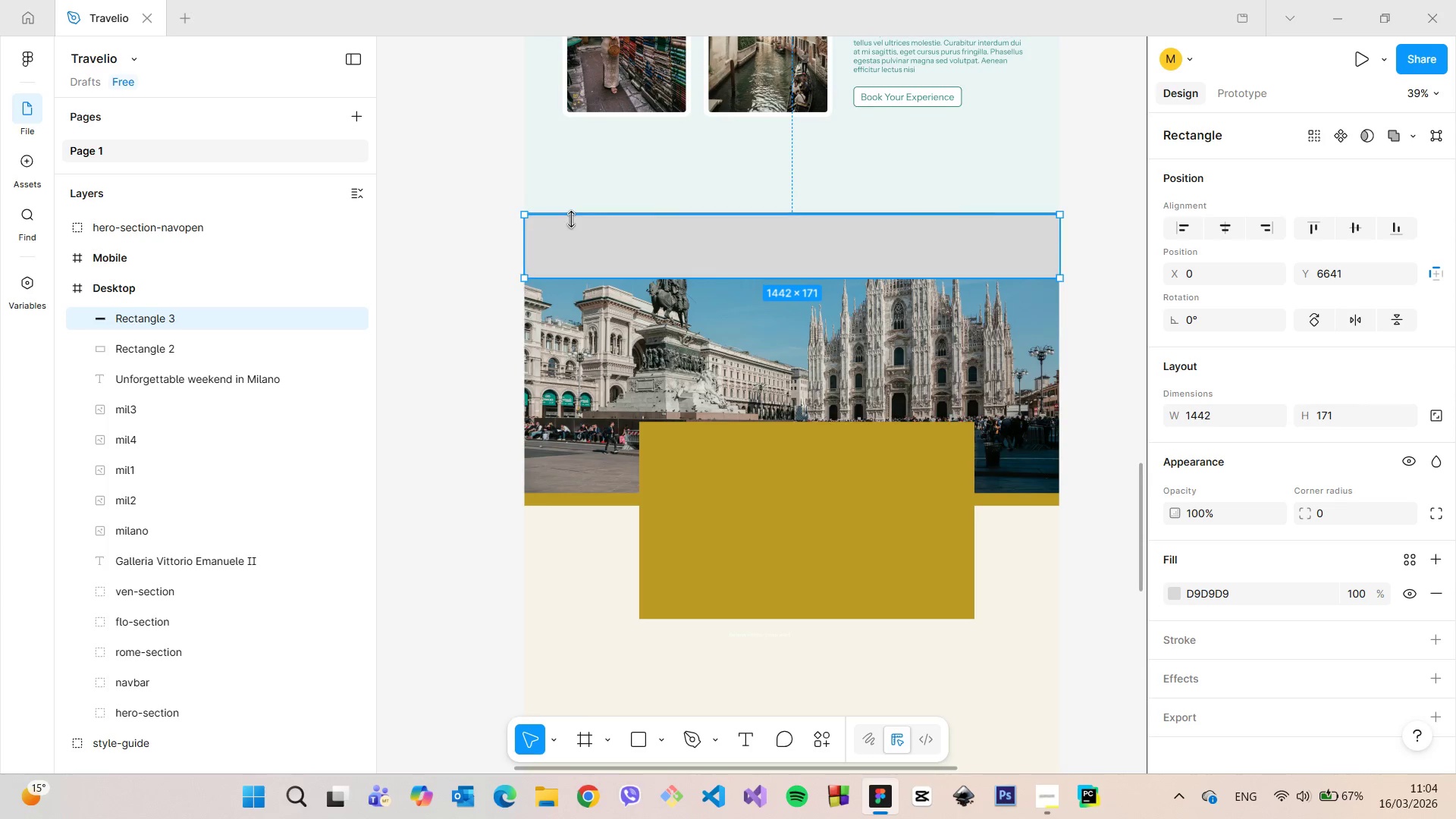 
left_click_drag(start_coordinate=[572, 219], to_coordinate=[572, 215])
 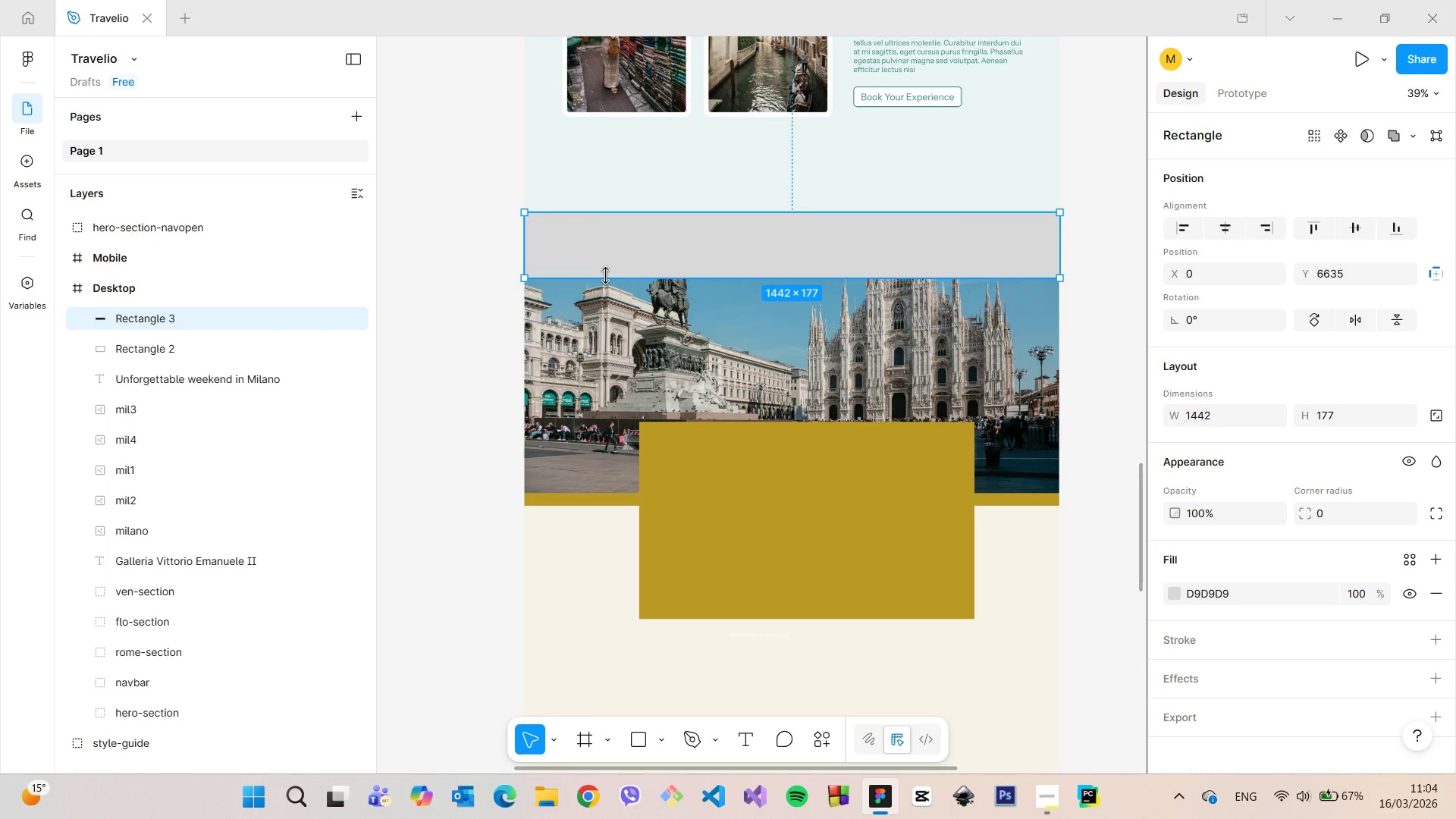 
left_click_drag(start_coordinate=[605, 276], to_coordinate=[632, 540])
 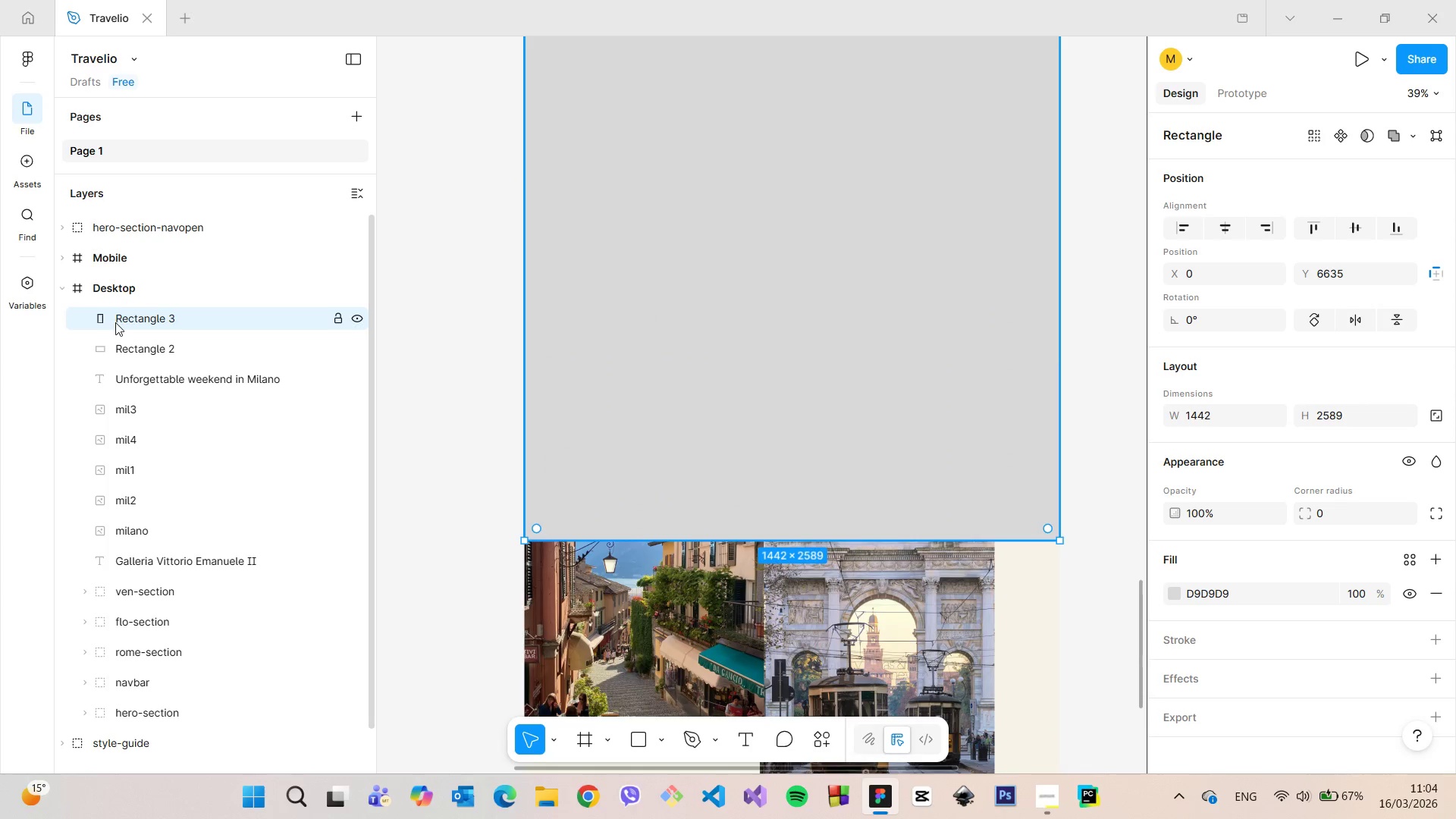 
left_click_drag(start_coordinate=[124, 317], to_coordinate=[141, 579])
 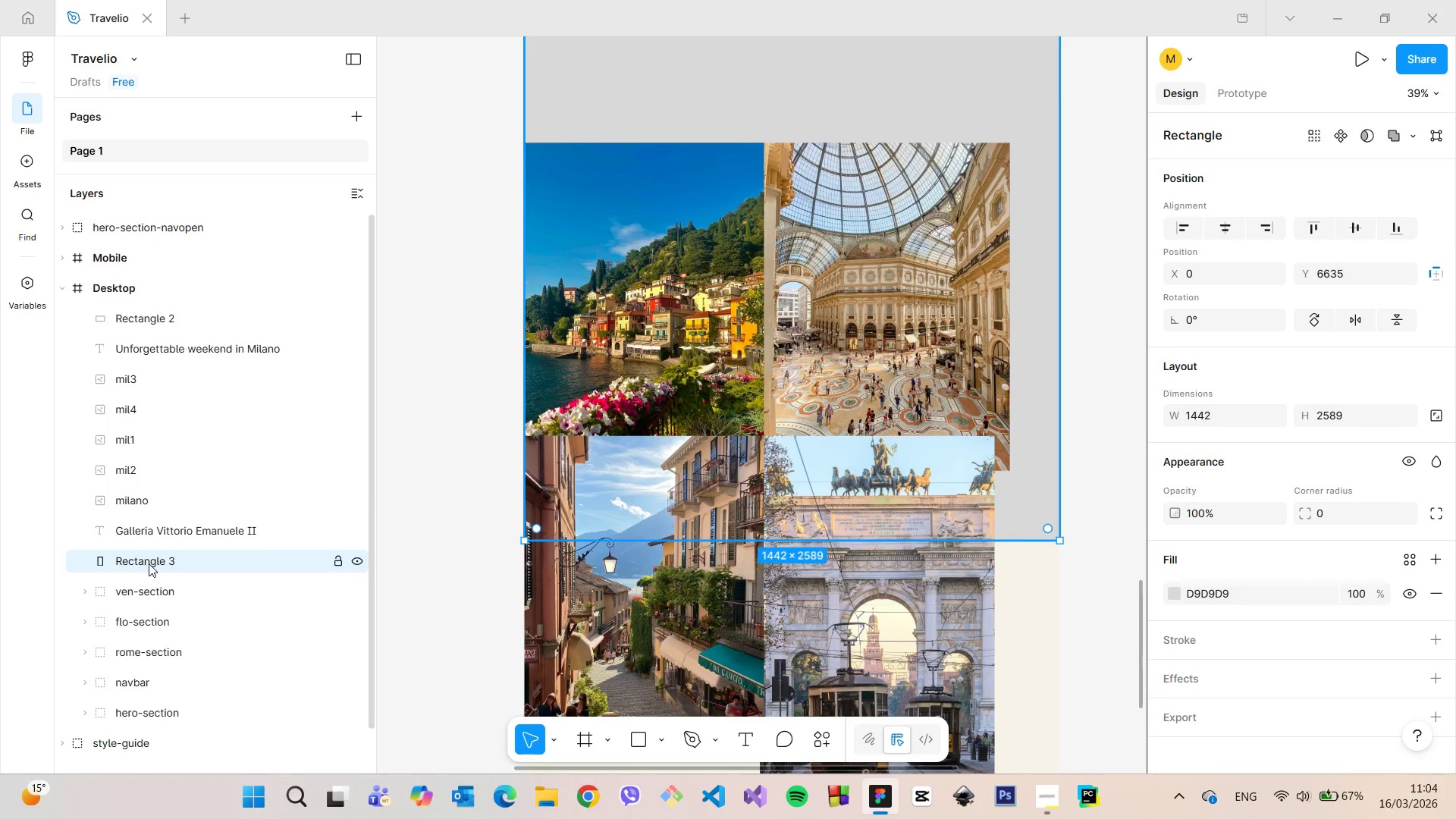 
double_click([149, 563])
 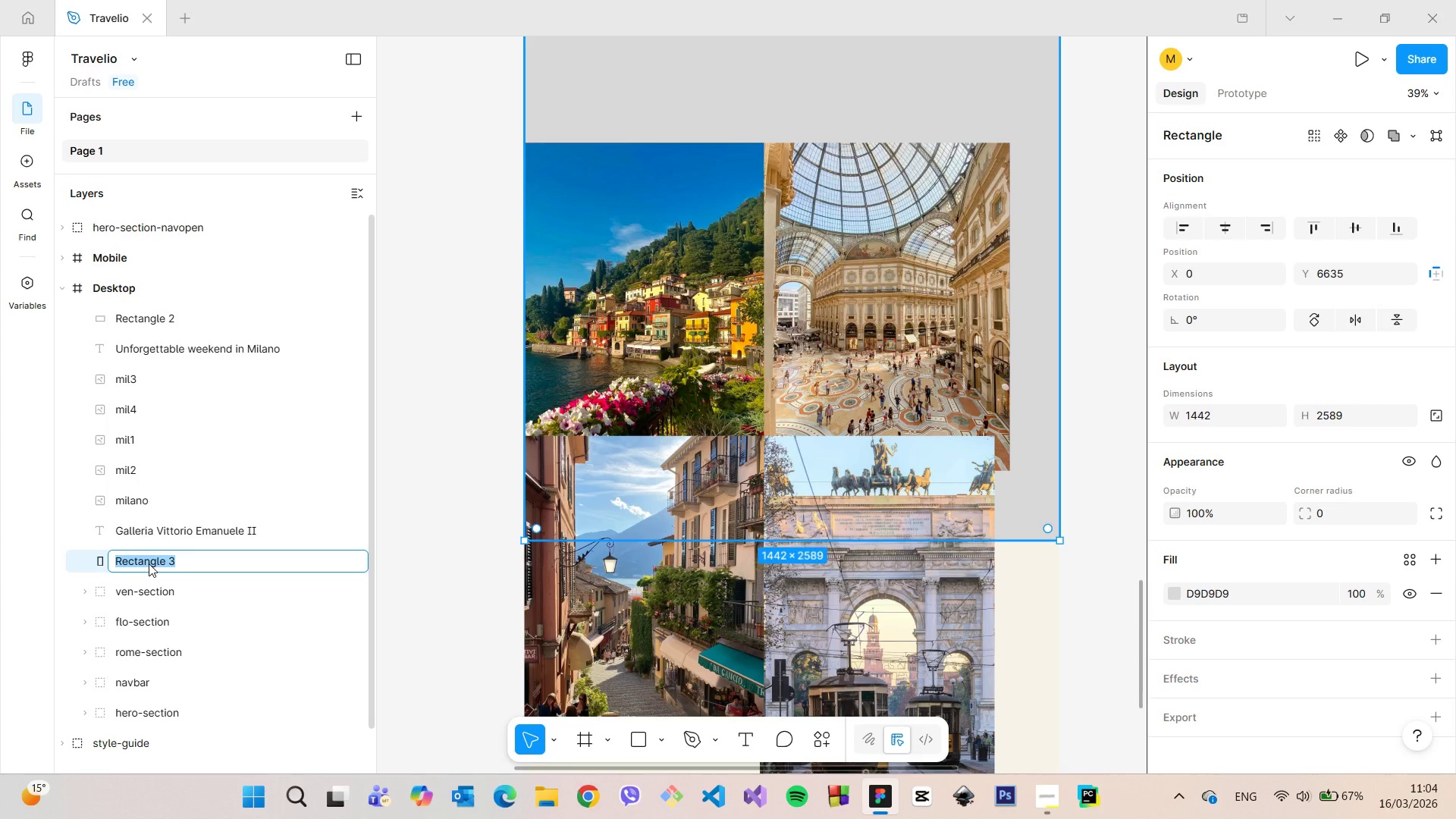 
type(mil-base)
 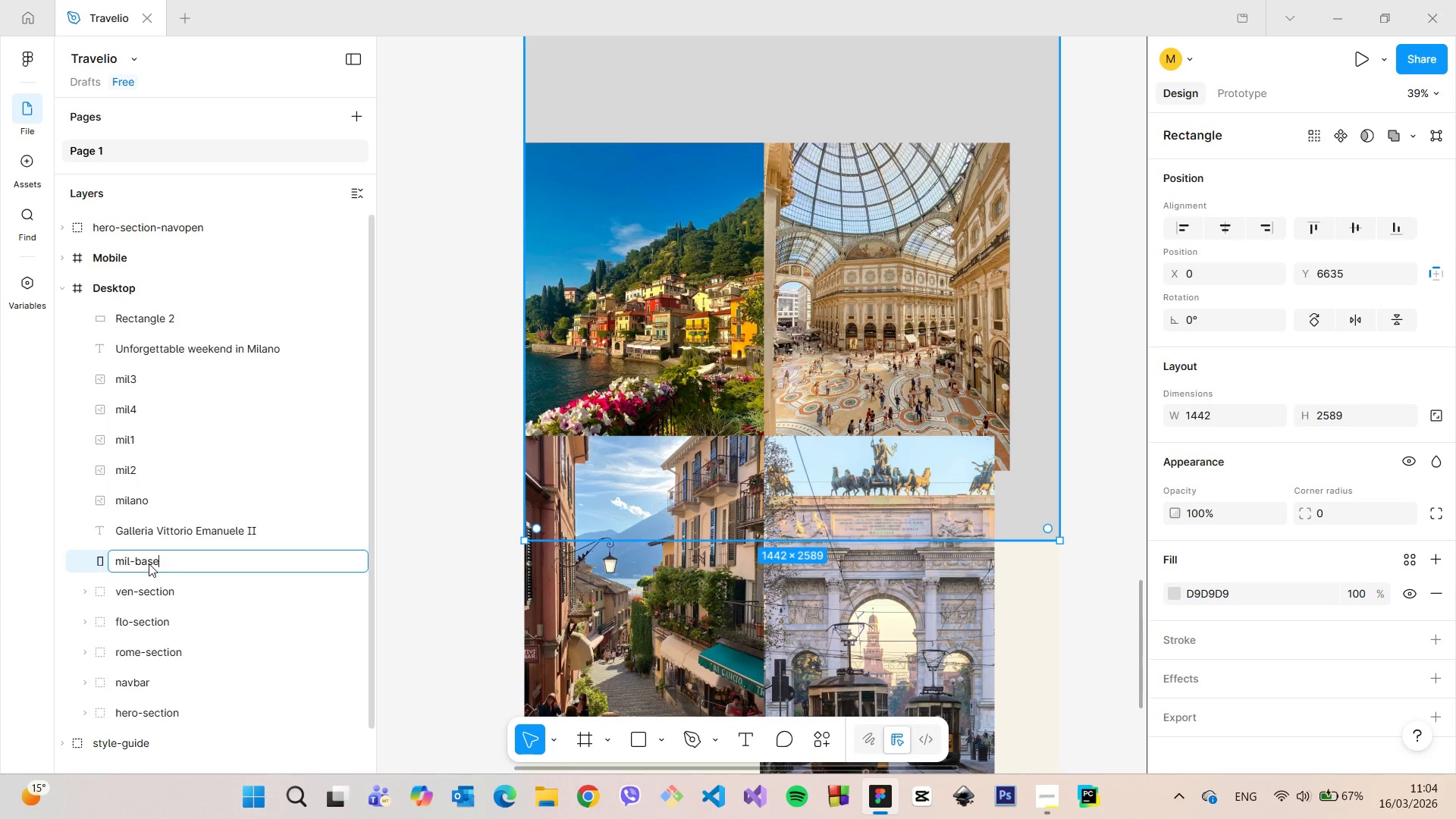 
key(Enter)
 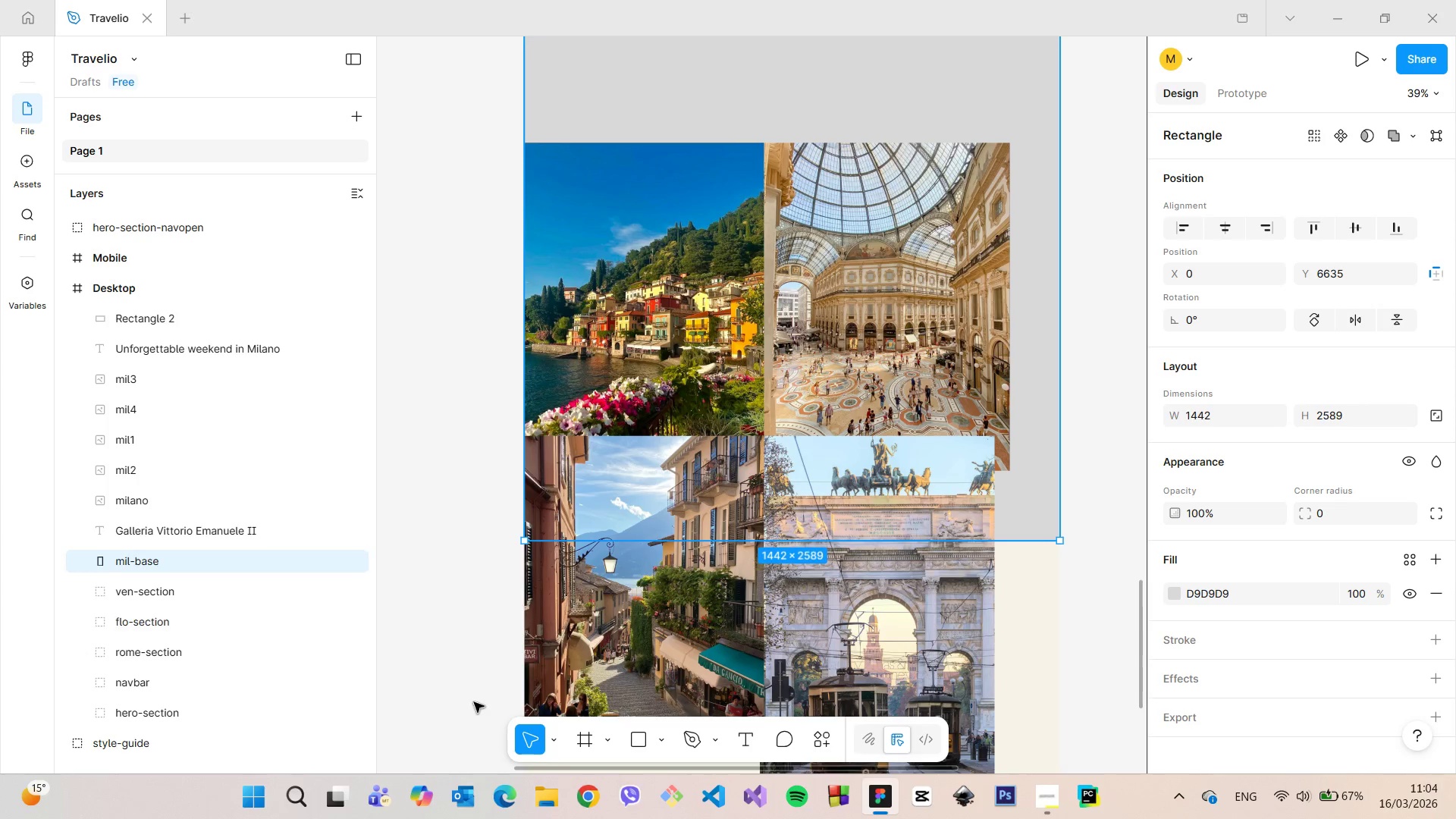 
mouse_move([521, 778])
 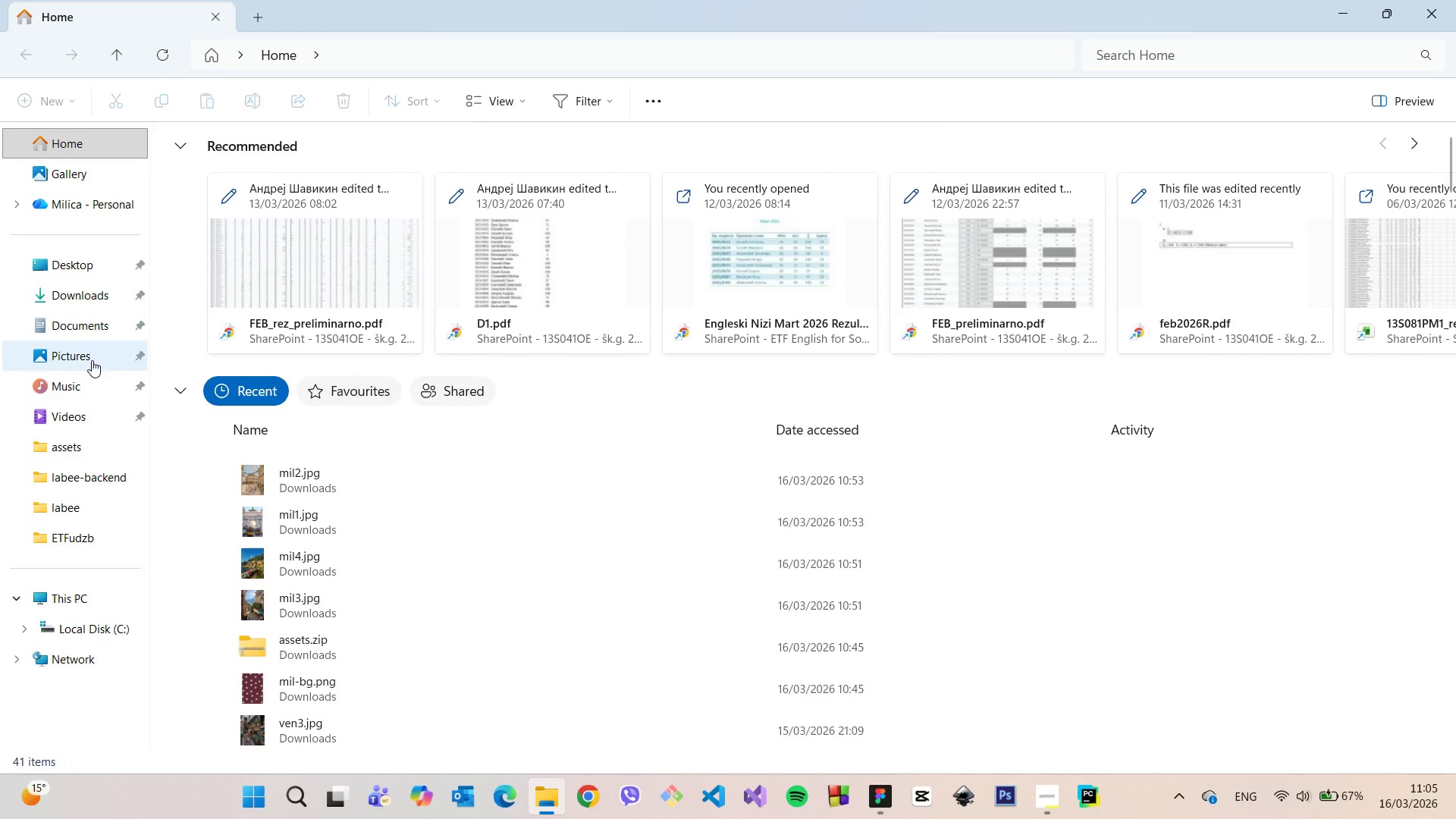 
left_click([71, 292])
 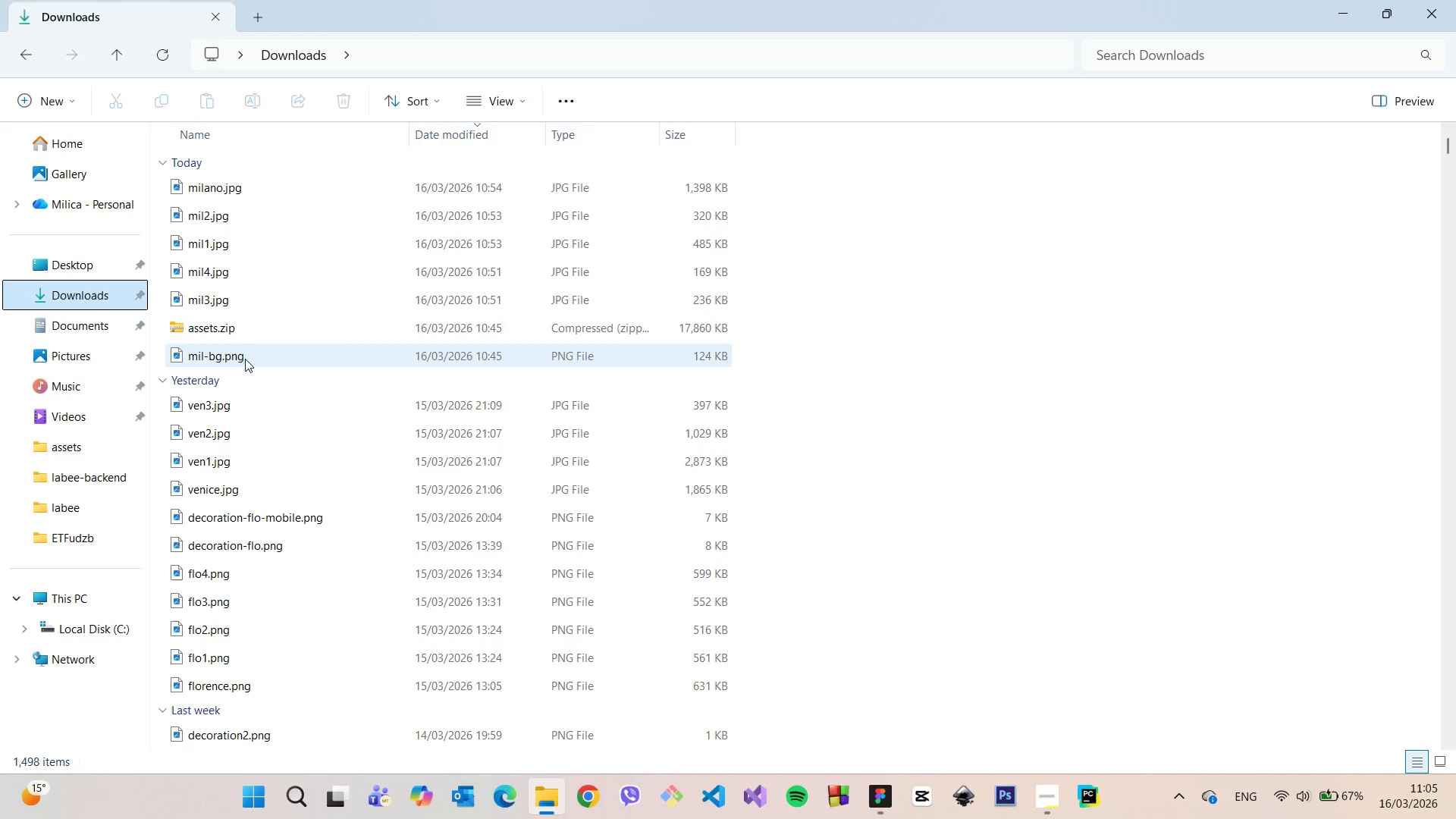 
left_click([245, 359])
 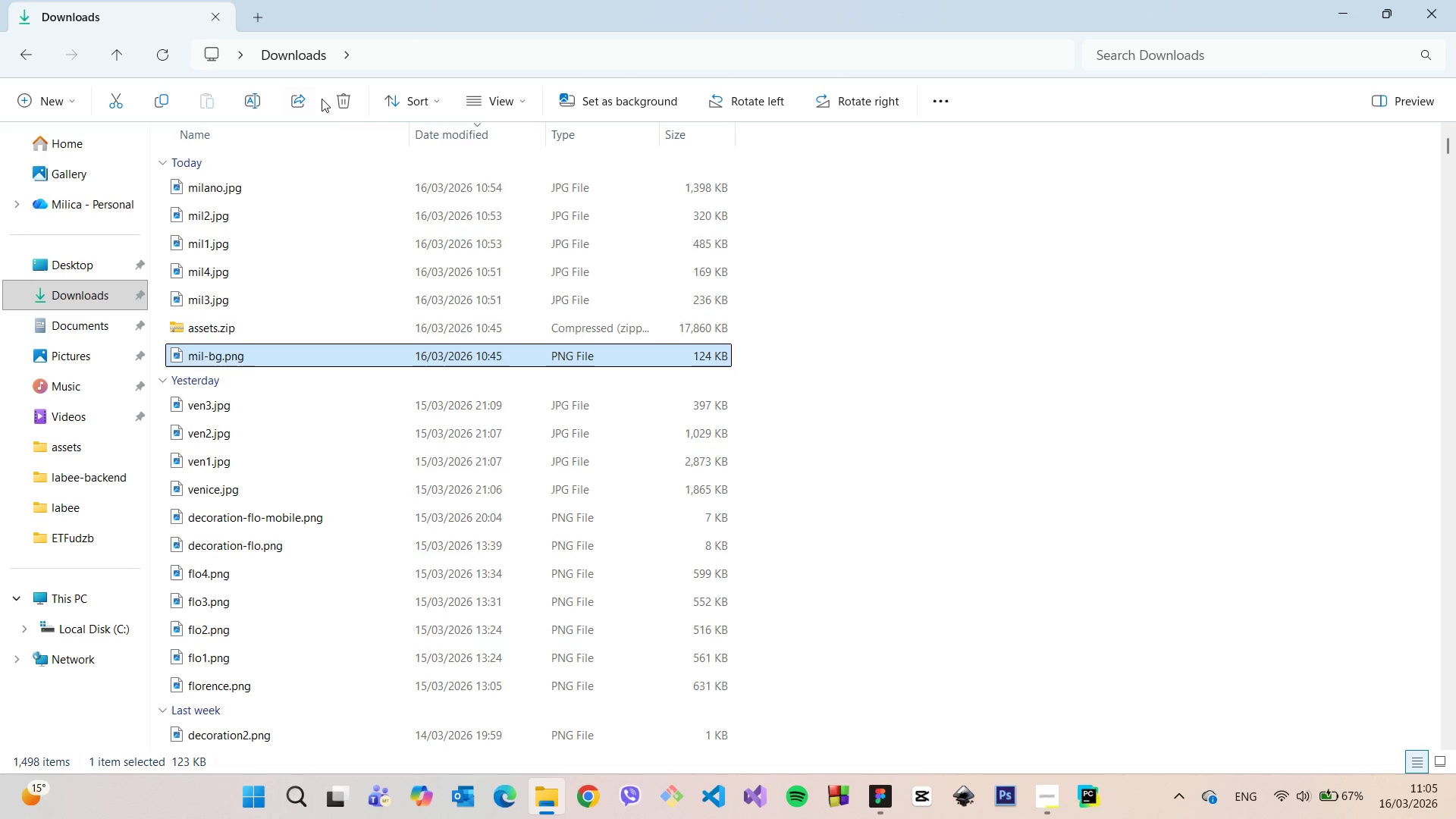 
left_click([337, 100])
 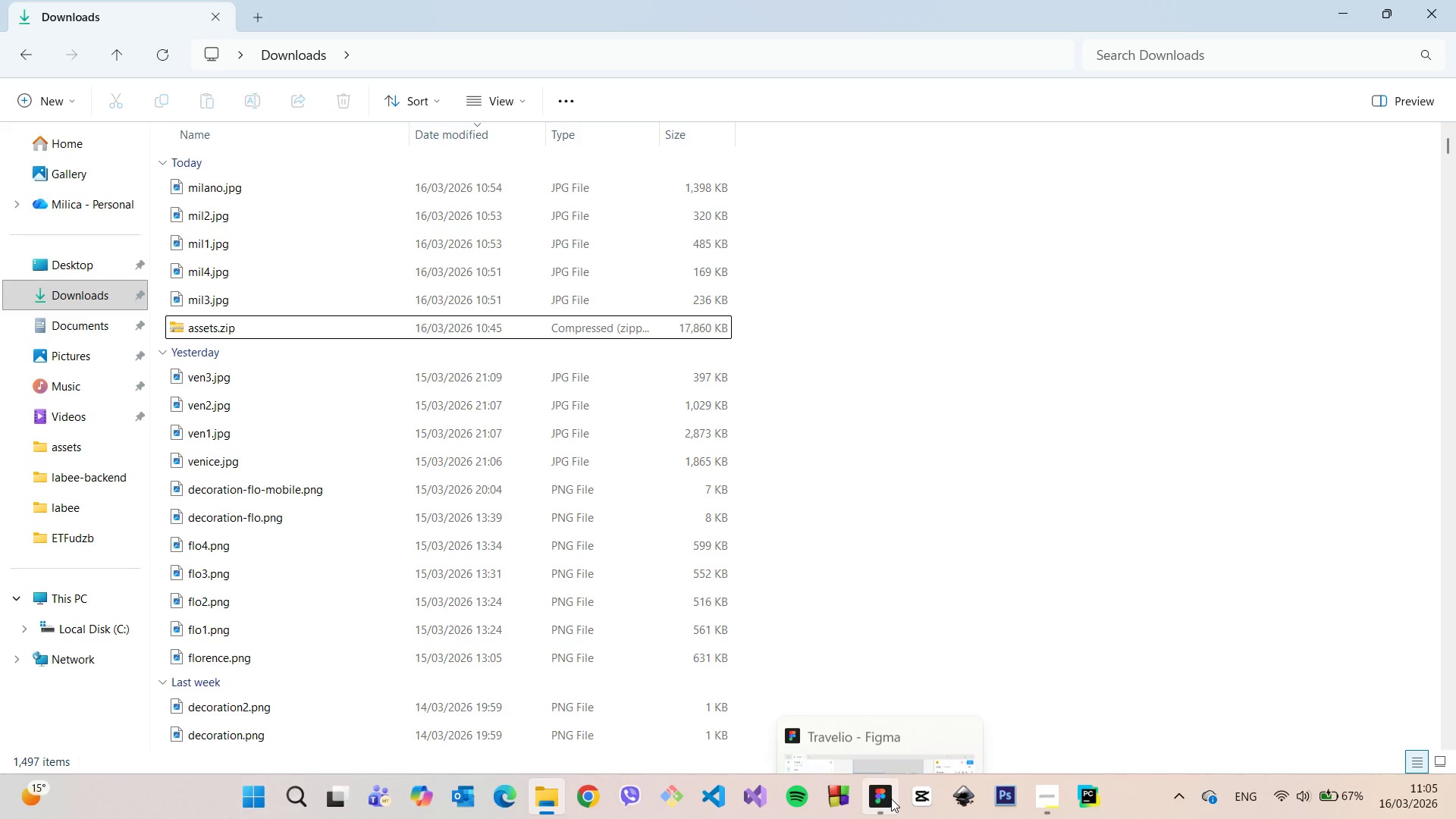 
left_click([886, 793])
 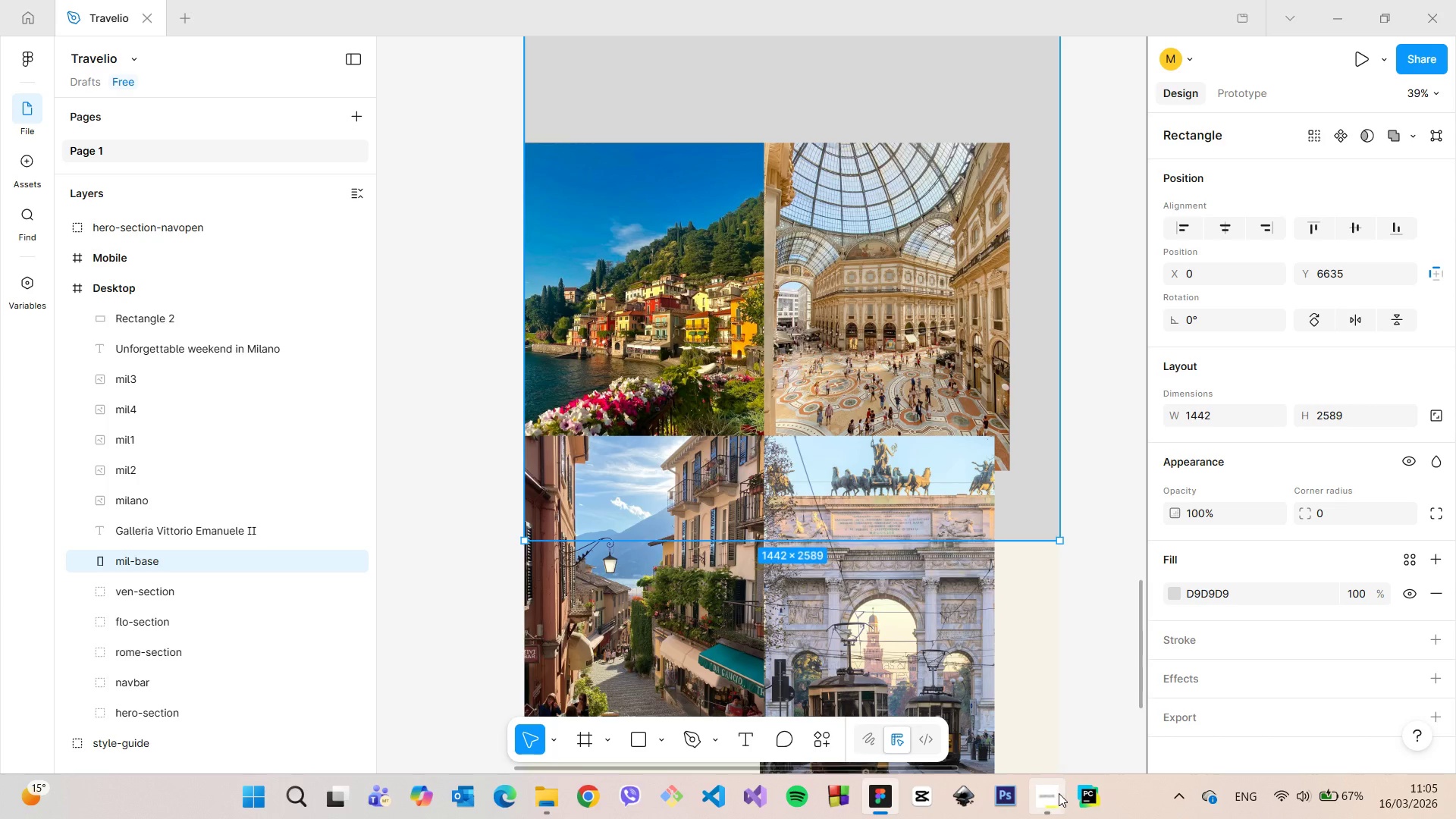 
left_click([1055, 793])